 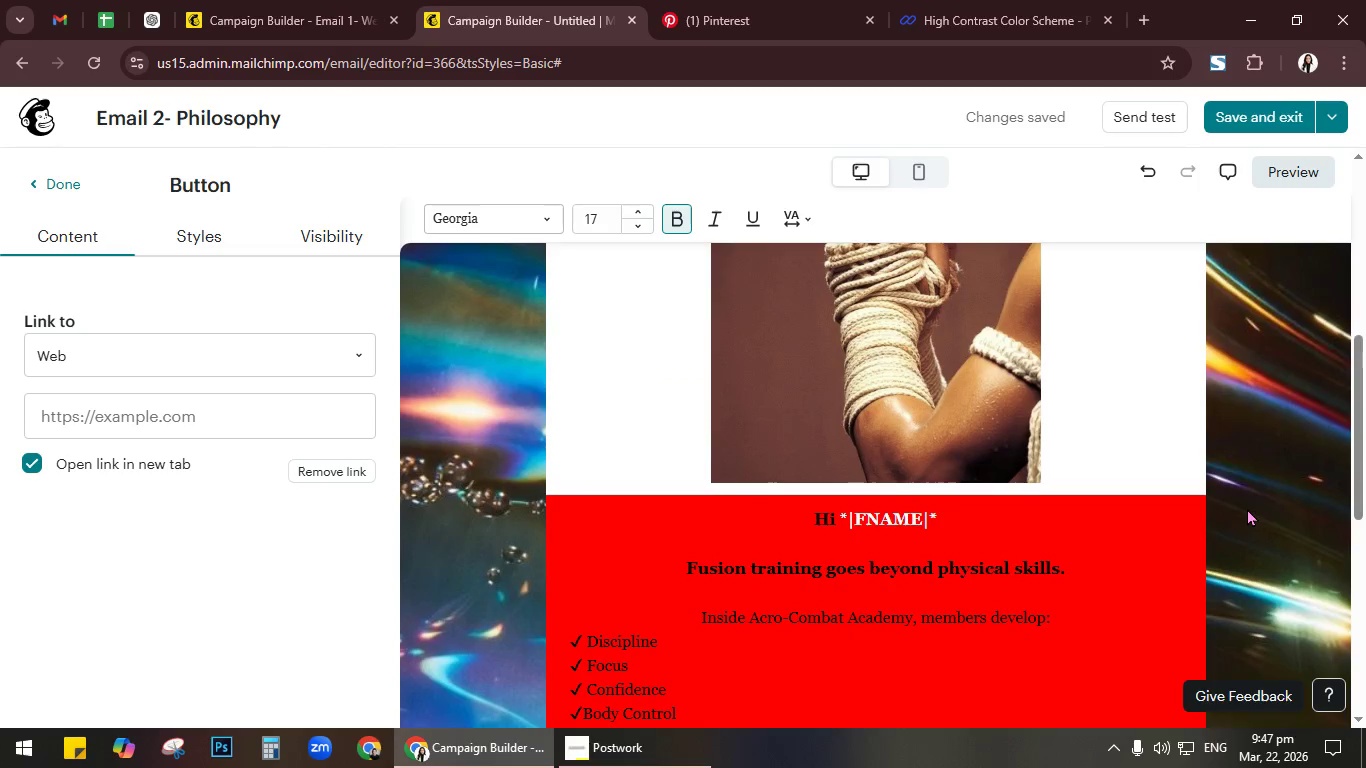 
scroll: coordinate [1247, 508], scroll_direction: up, amount: 1.0
 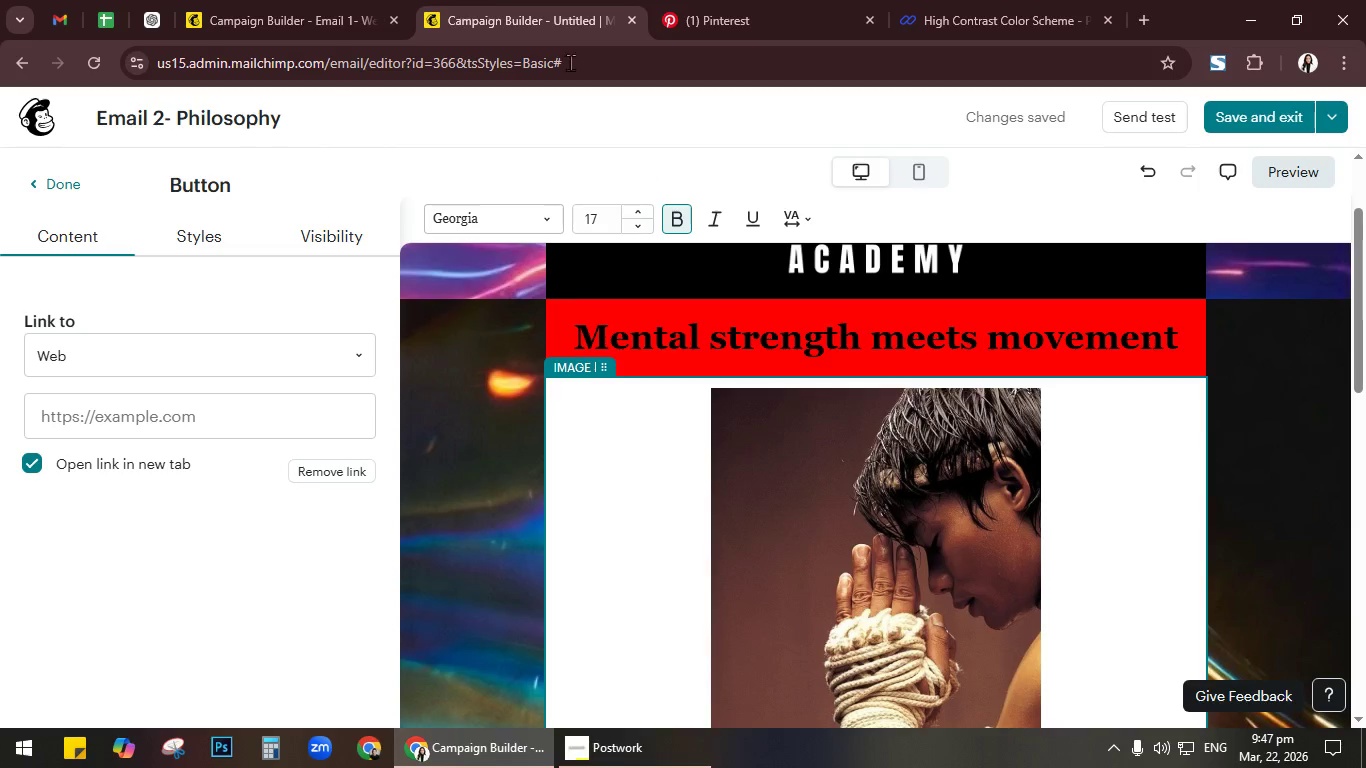 
left_click([348, 11])
 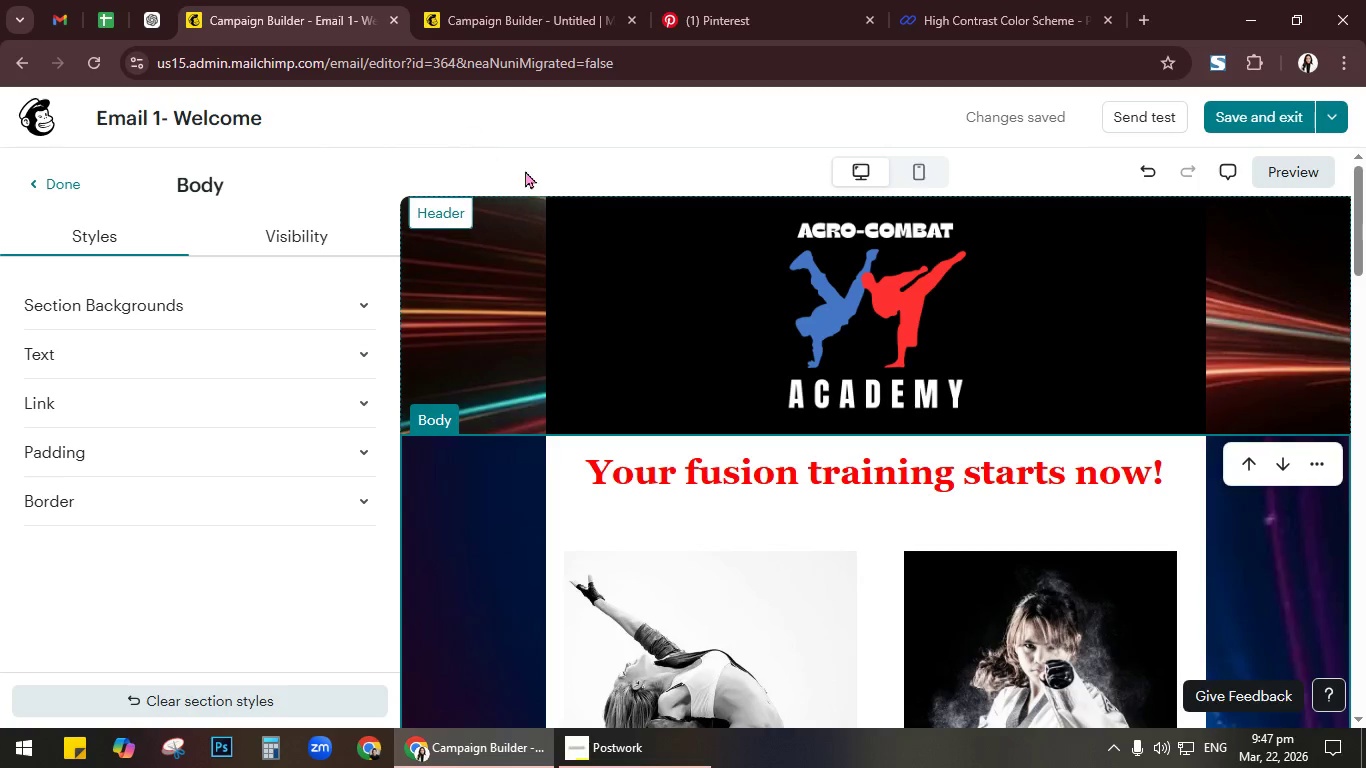 
left_click([624, 528])
 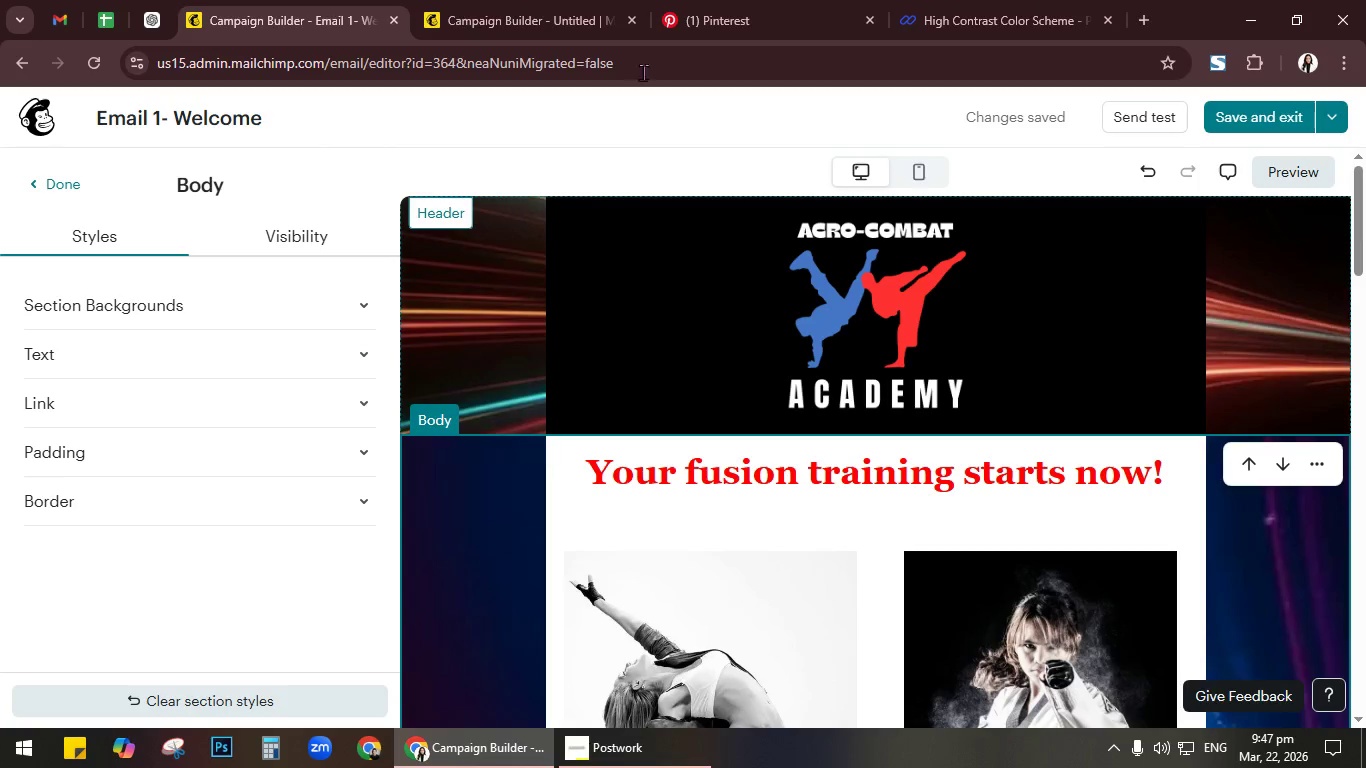 
left_click([568, 0])
 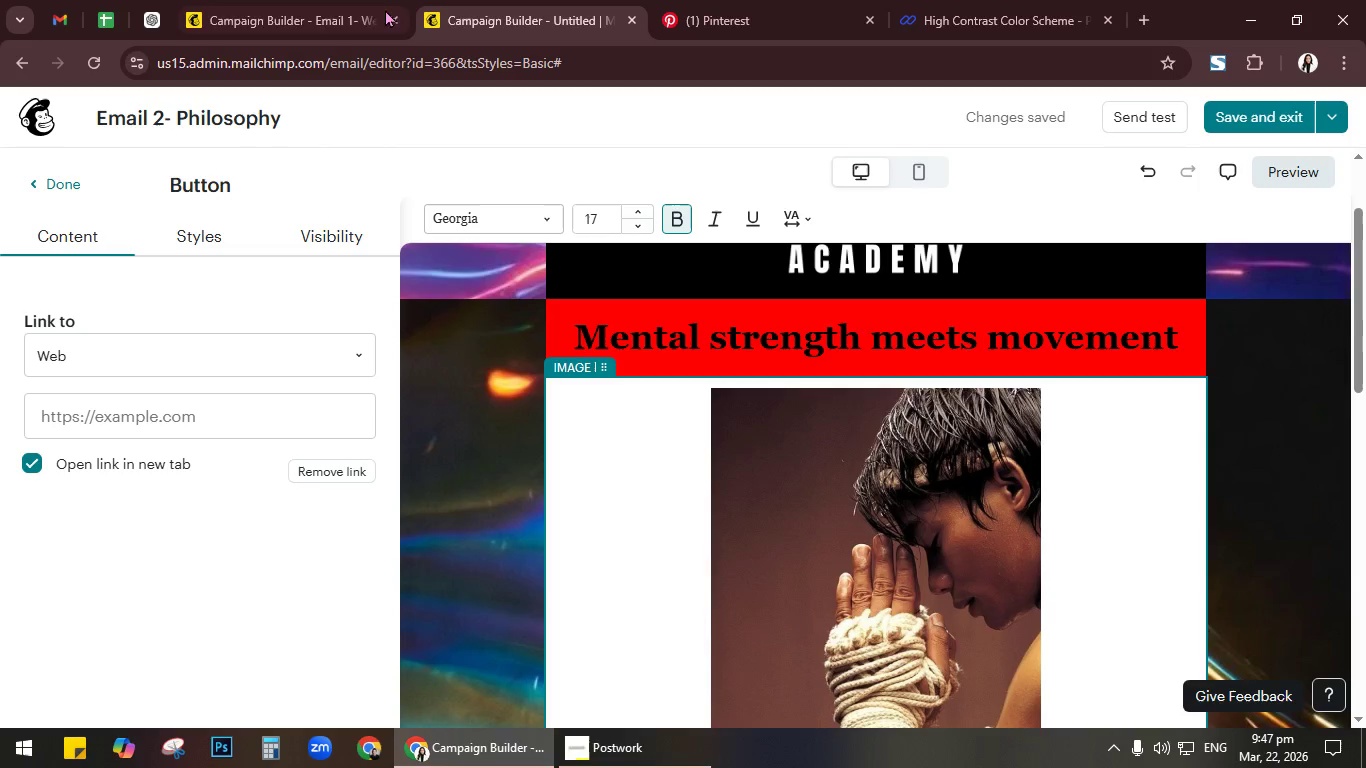 
left_click([324, 14])
 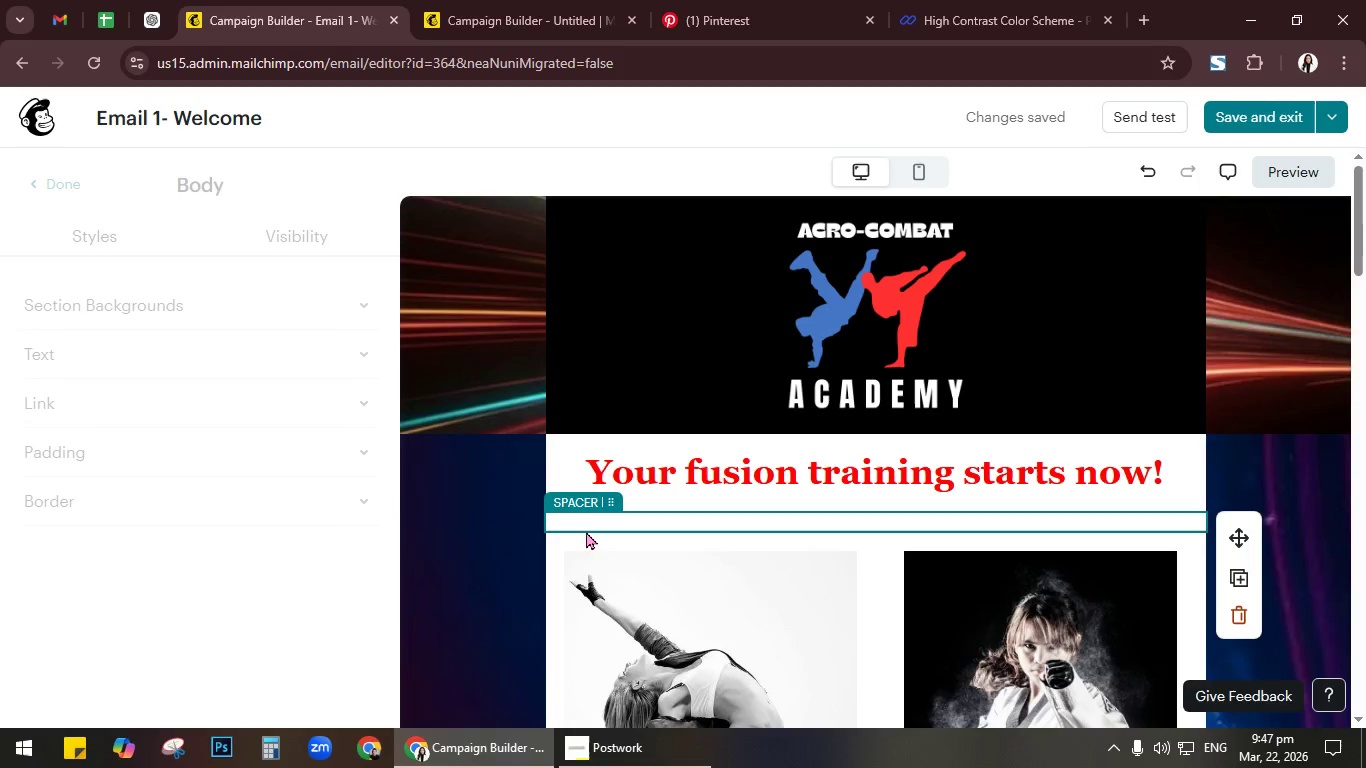 
wait(8.73)
 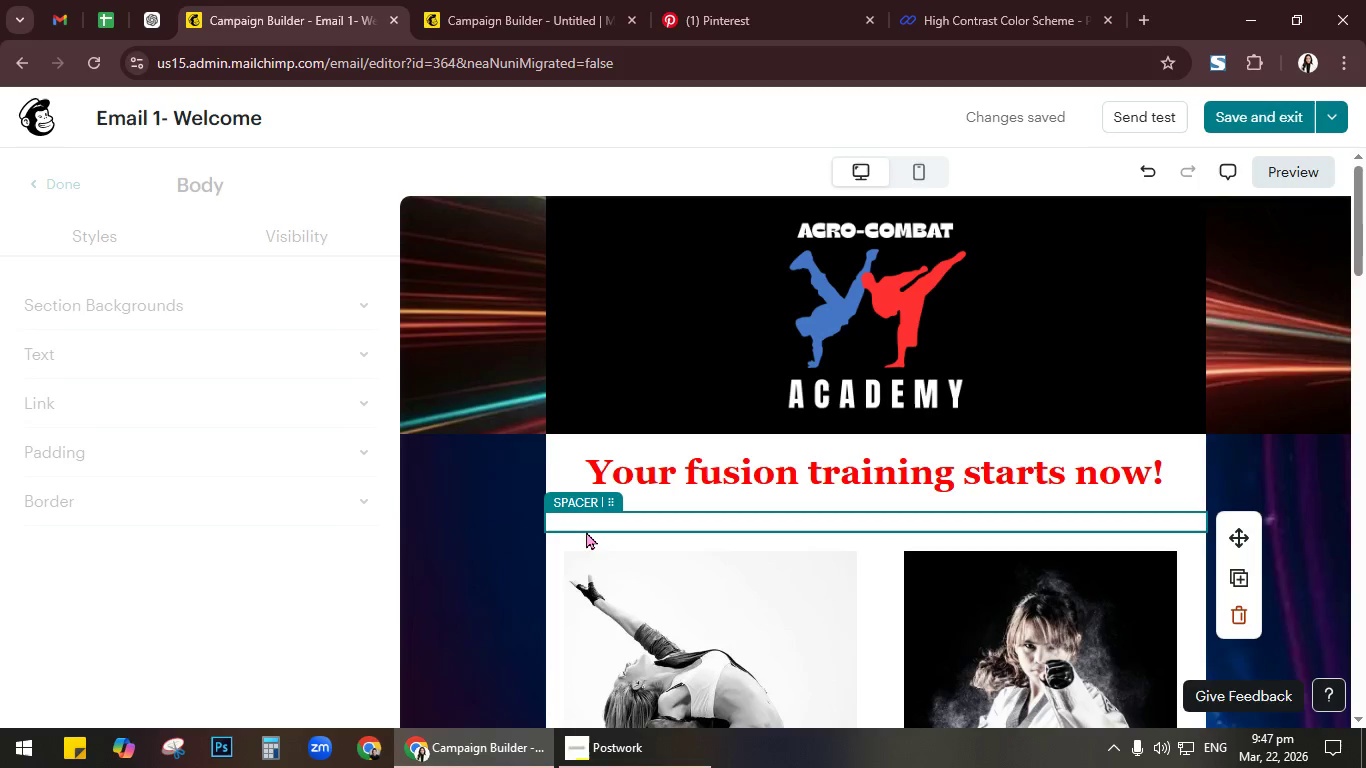 
left_click([511, 0])
 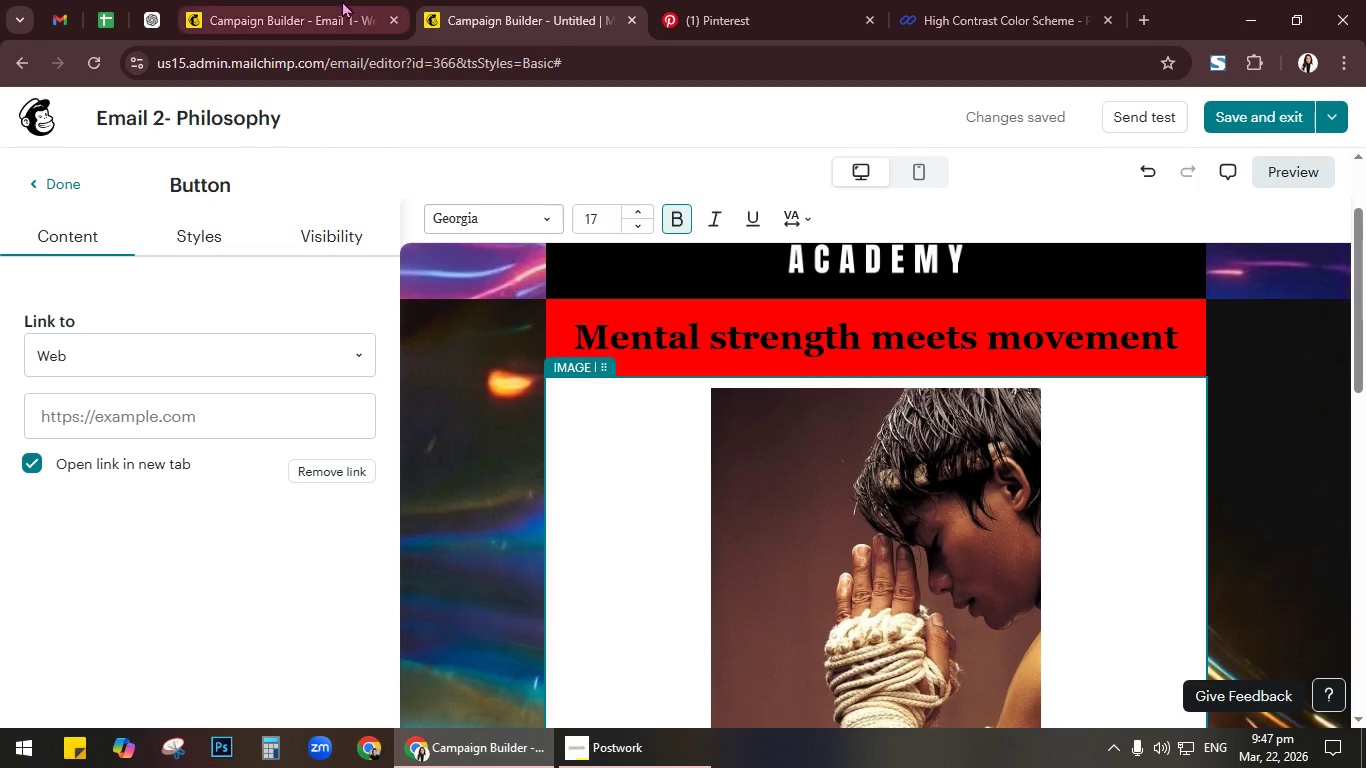 
left_click([337, 0])
 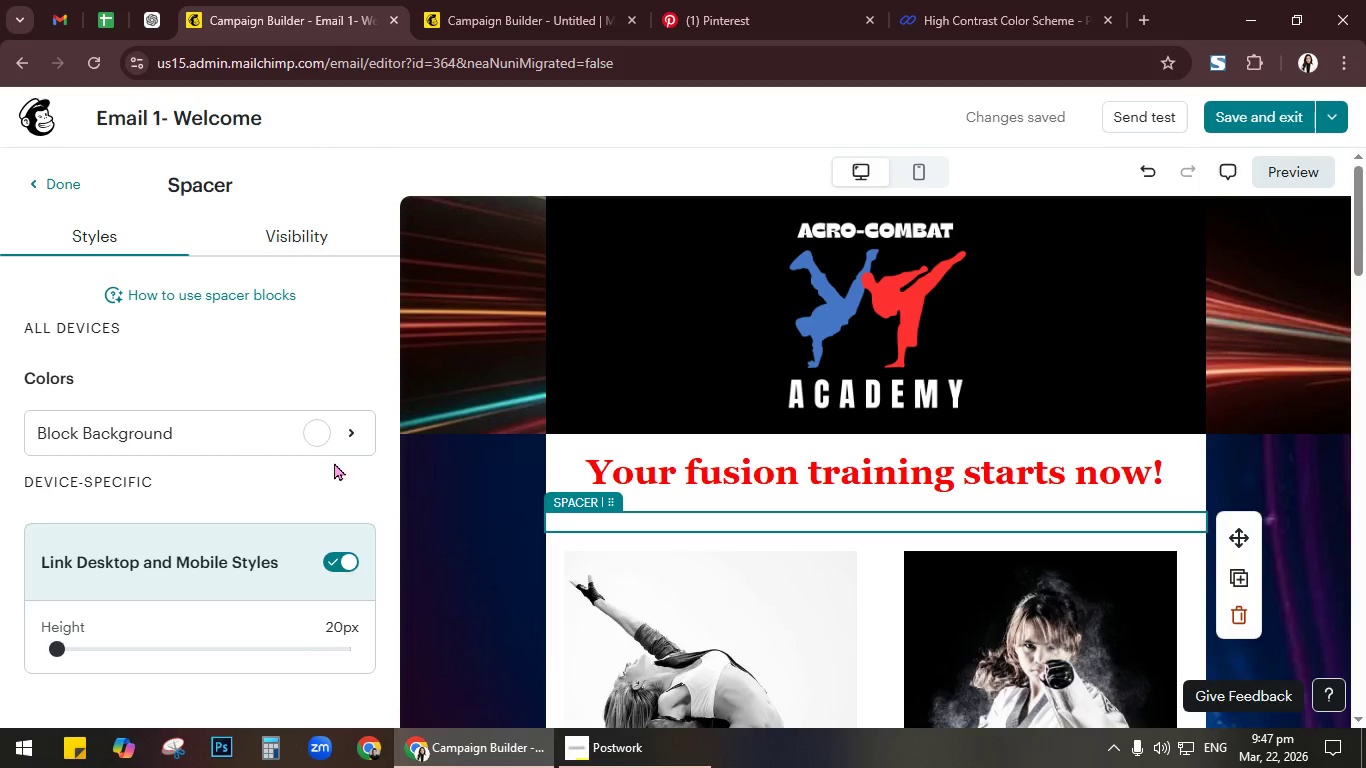 
left_click([319, 442])
 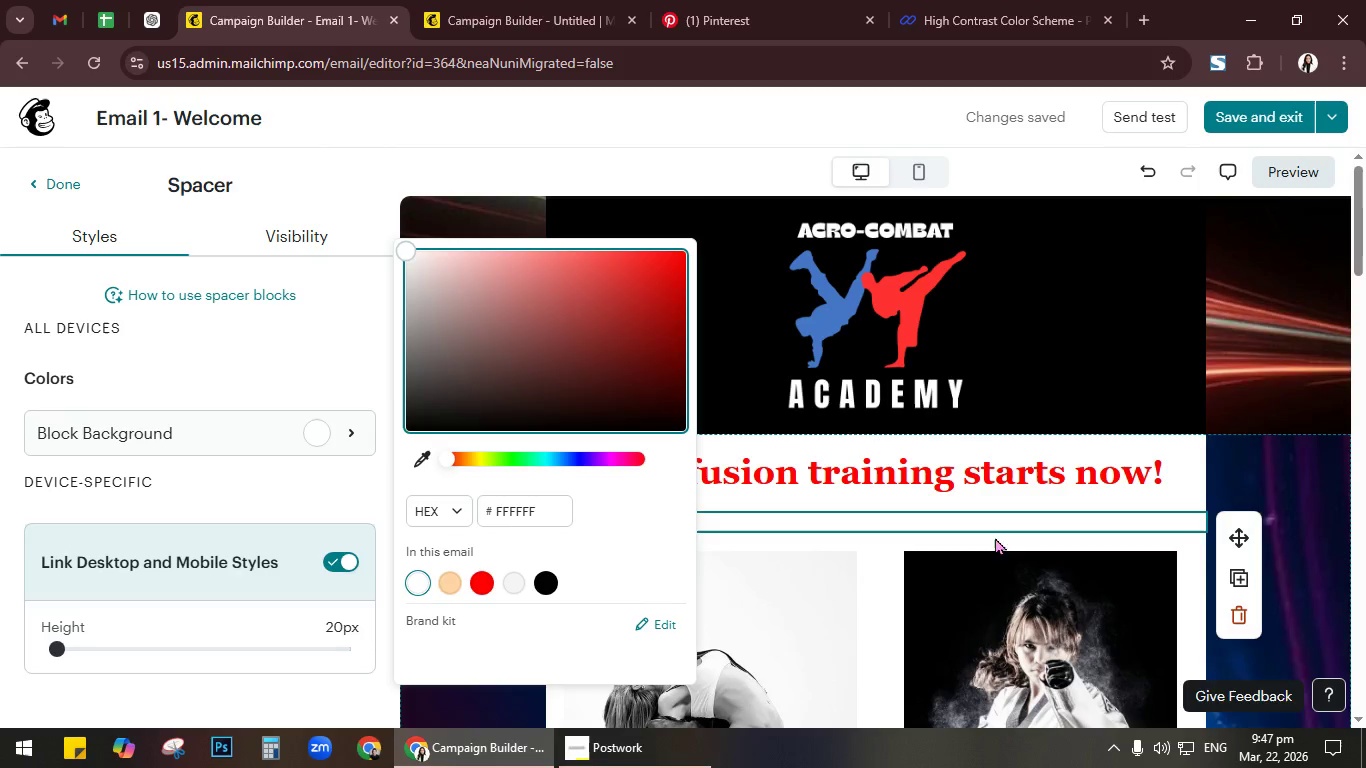 
left_click([1249, 614])
 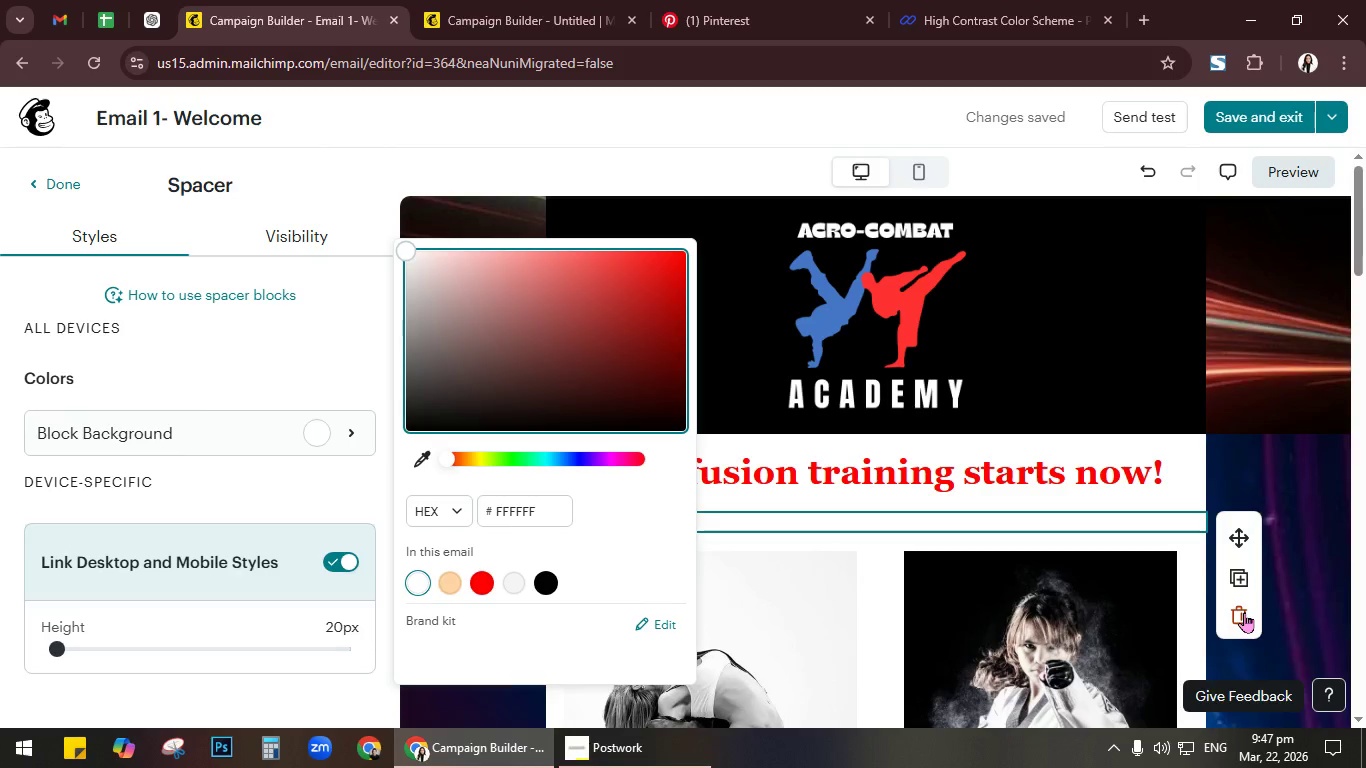 
left_click([1244, 612])
 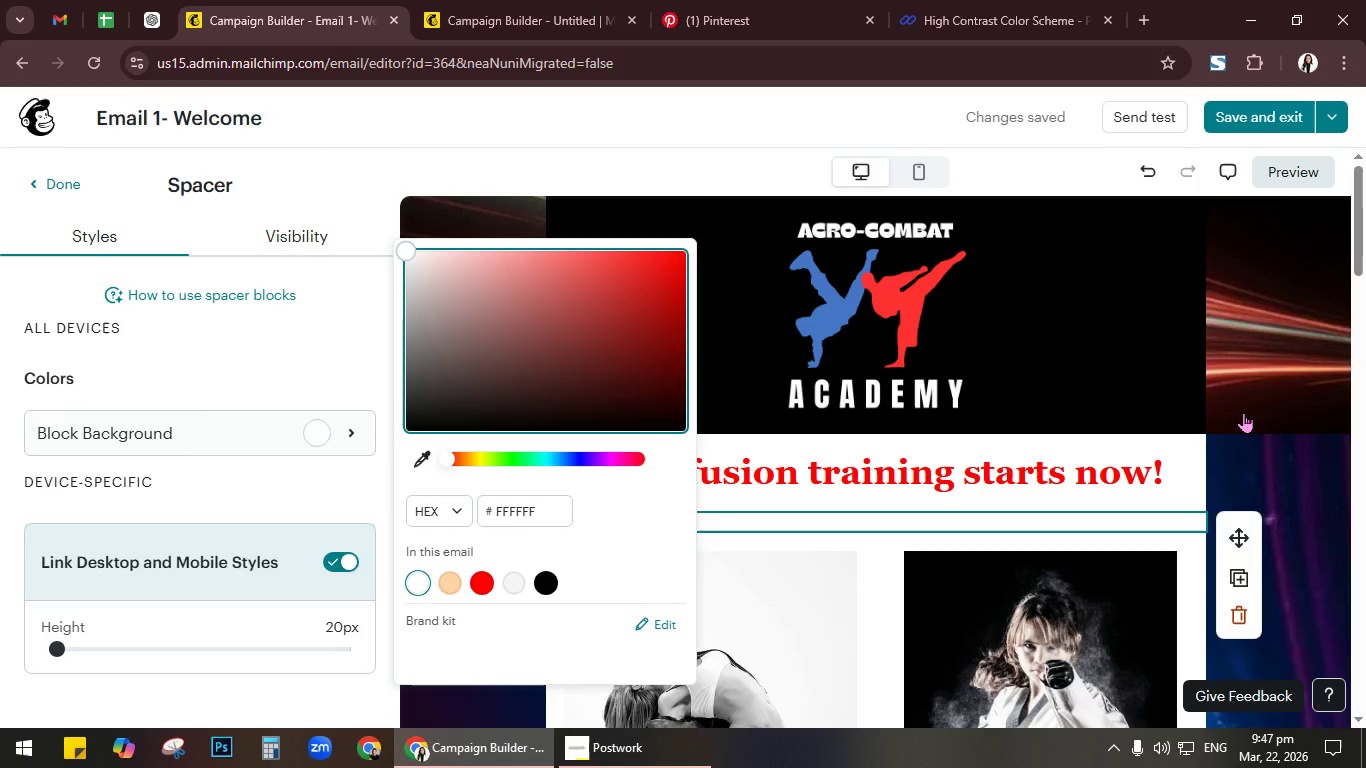 
wait(8.45)
 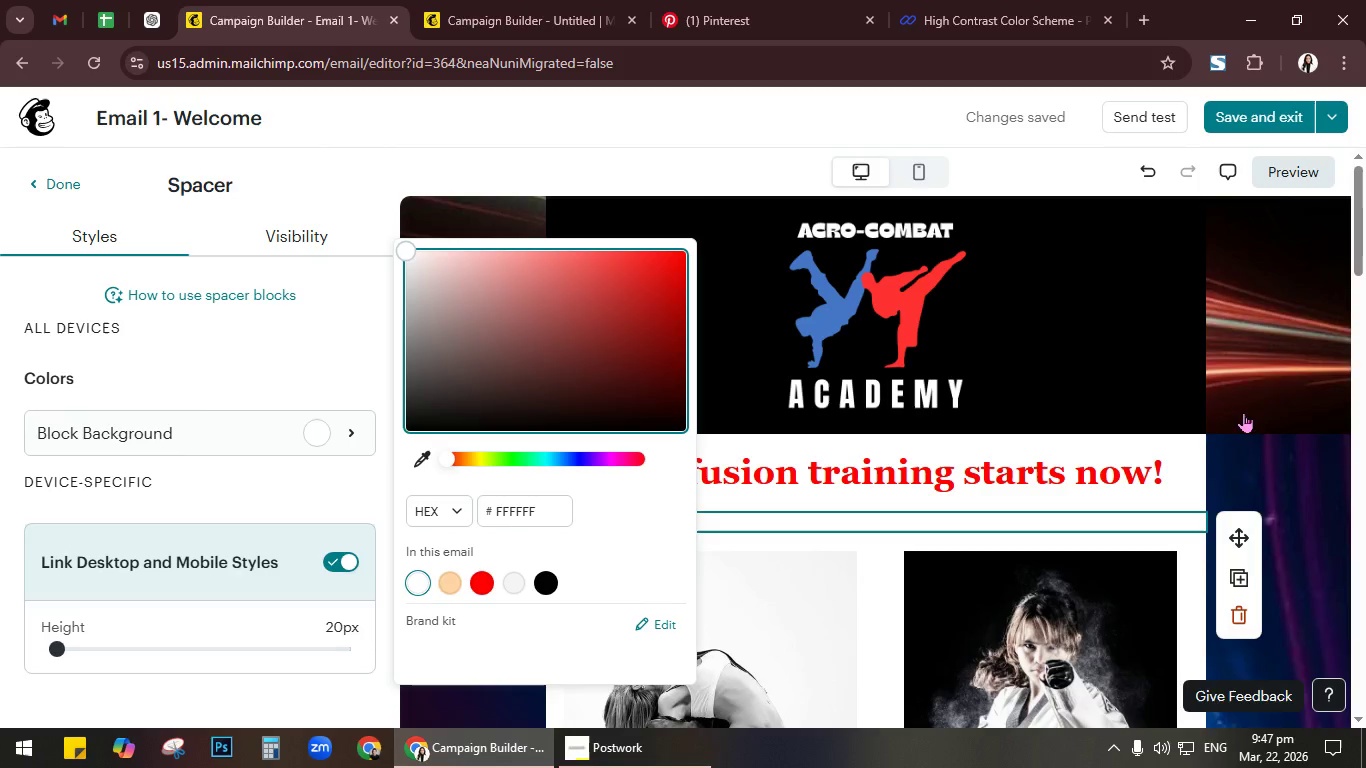 
left_click([1184, 516])
 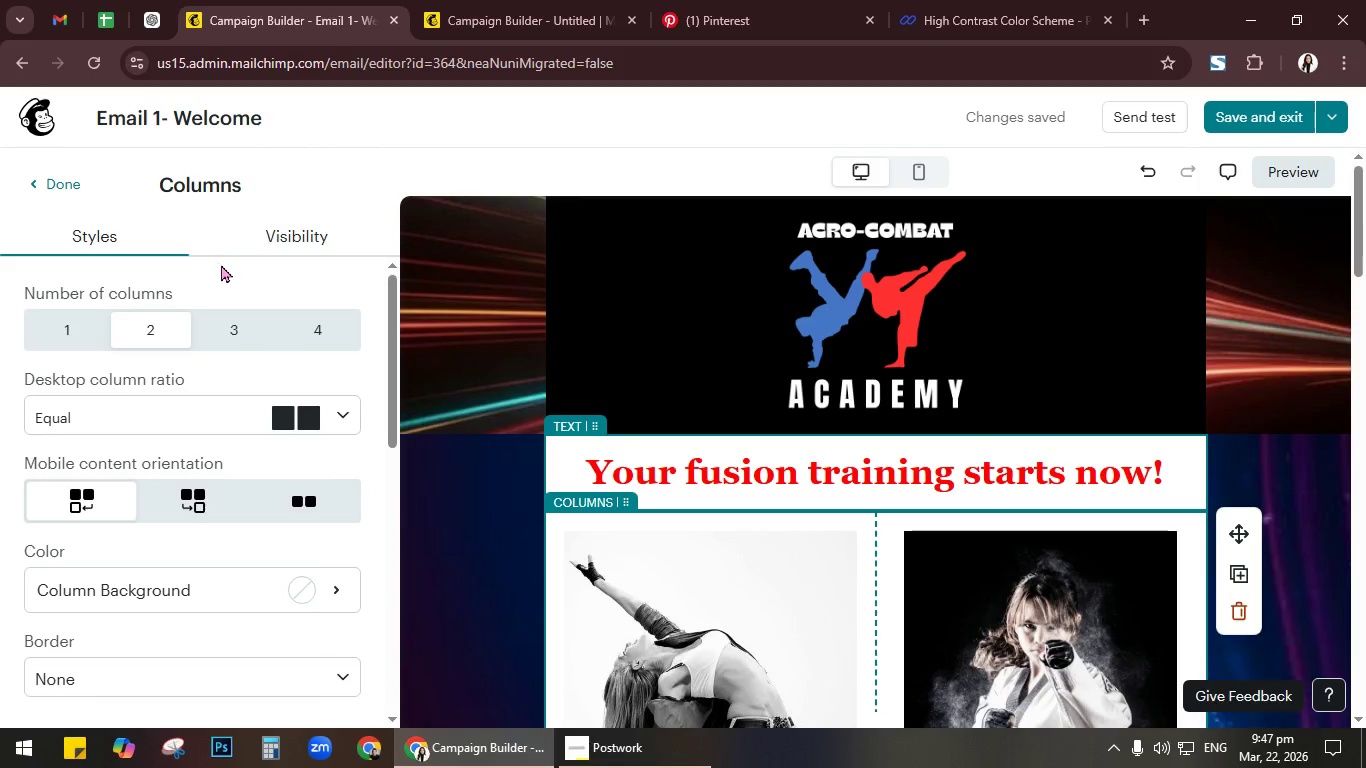 
left_click([305, 589])
 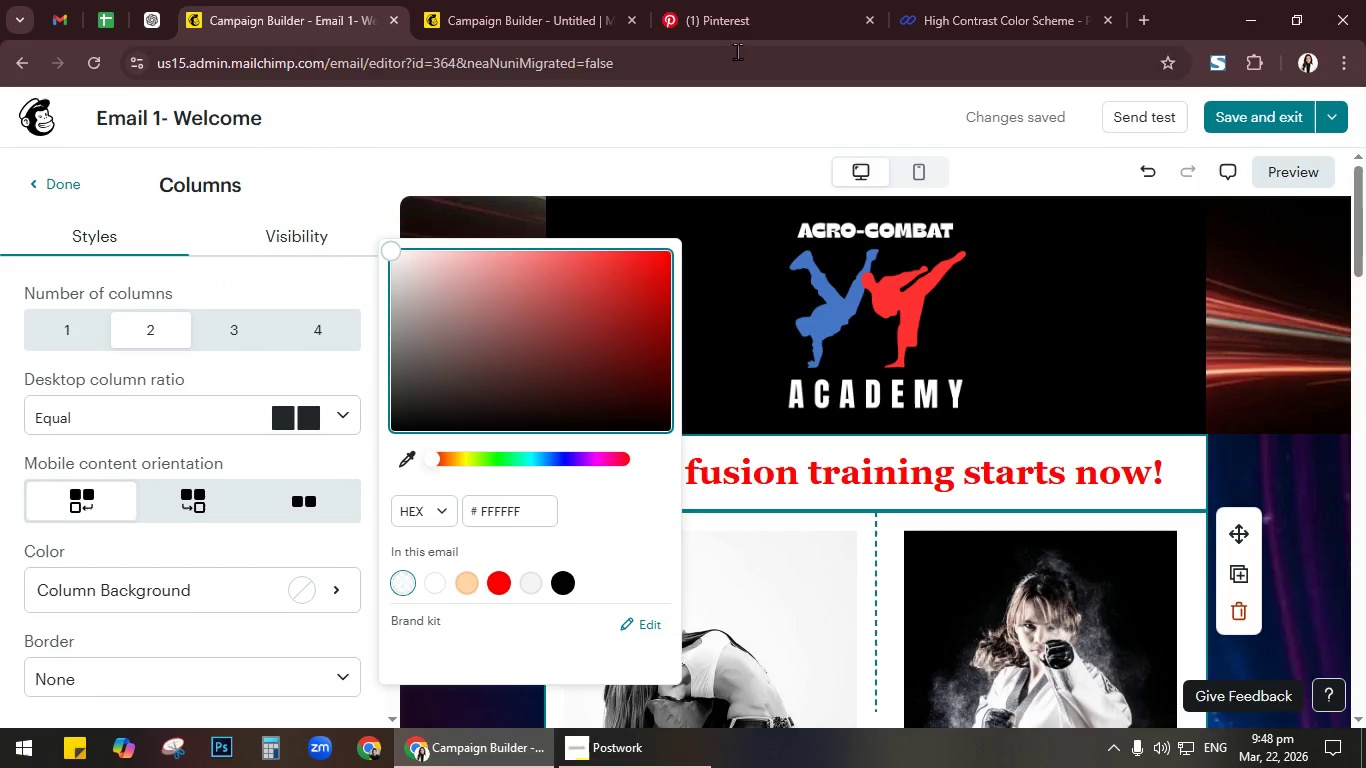 
left_click([528, 0])
 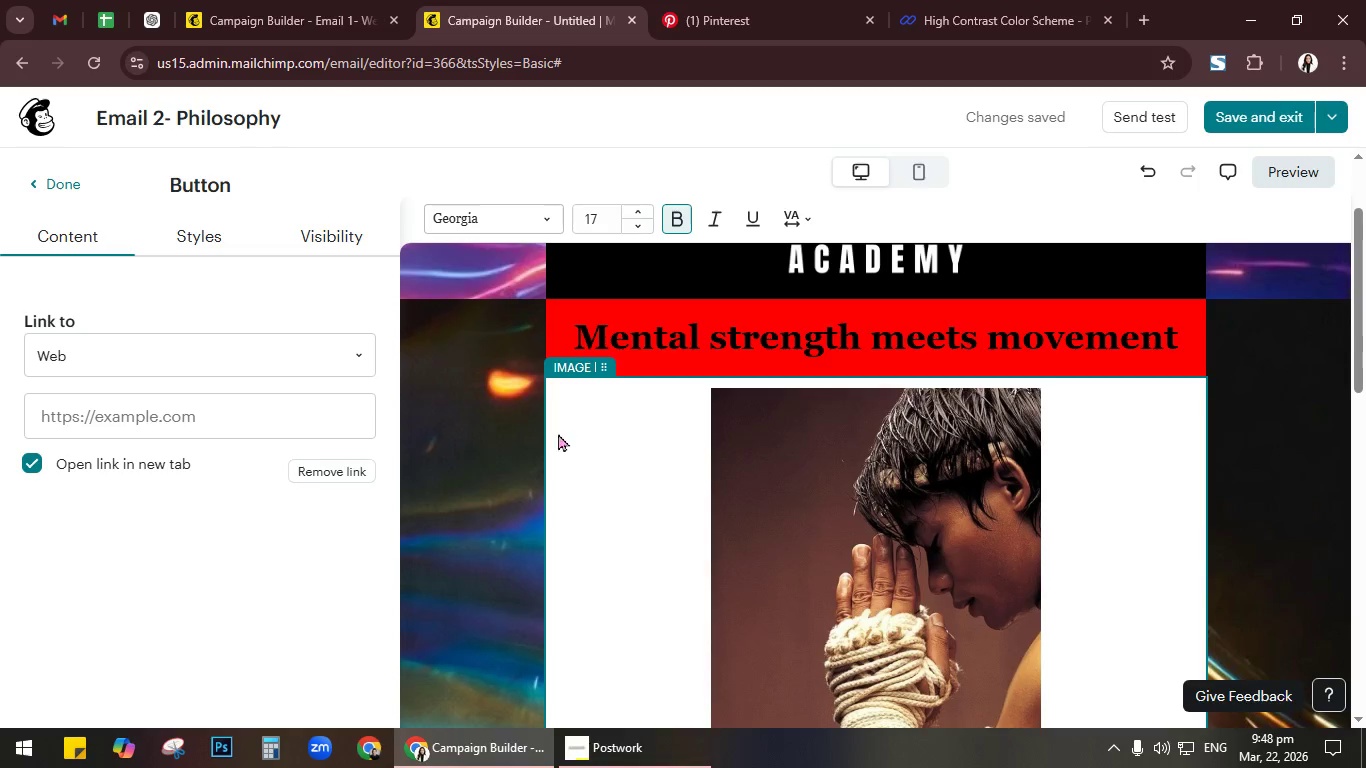 
left_click([625, 321])
 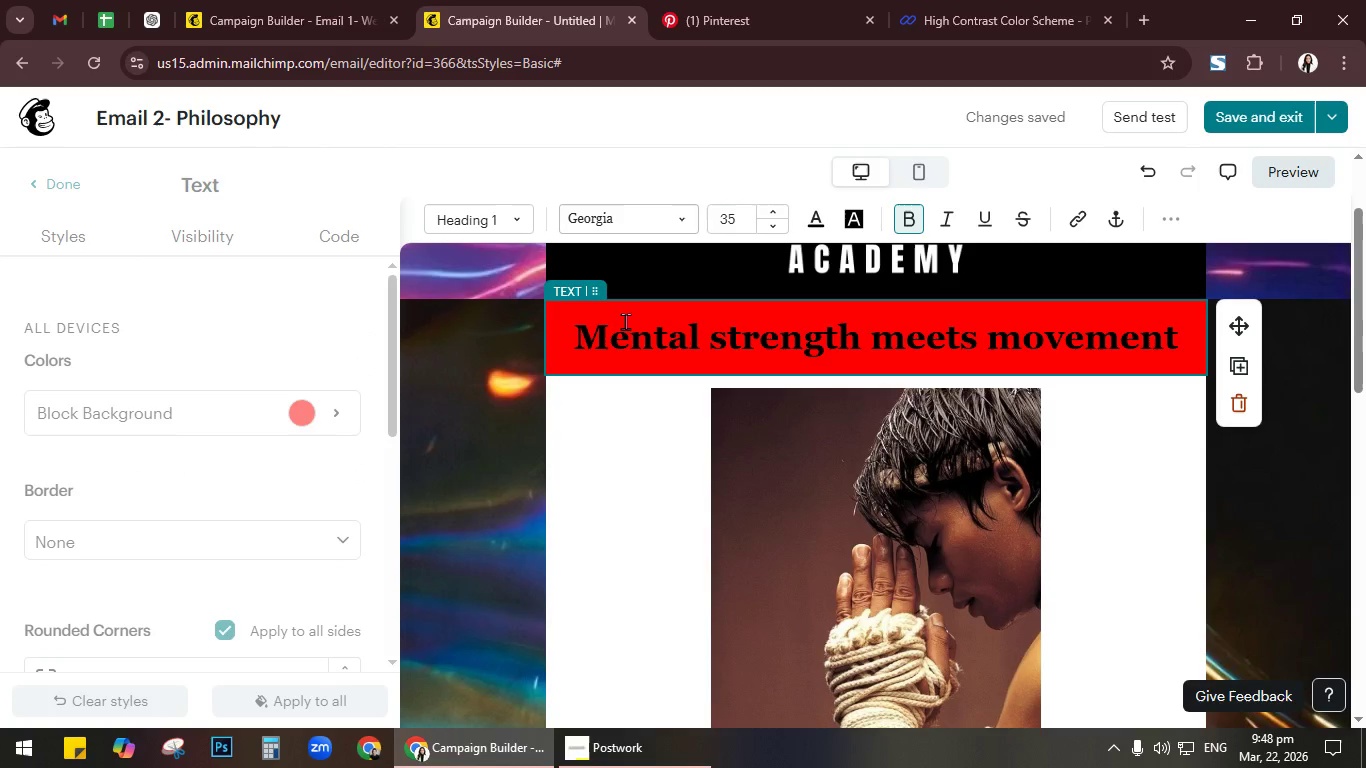 
left_click([321, 408])
 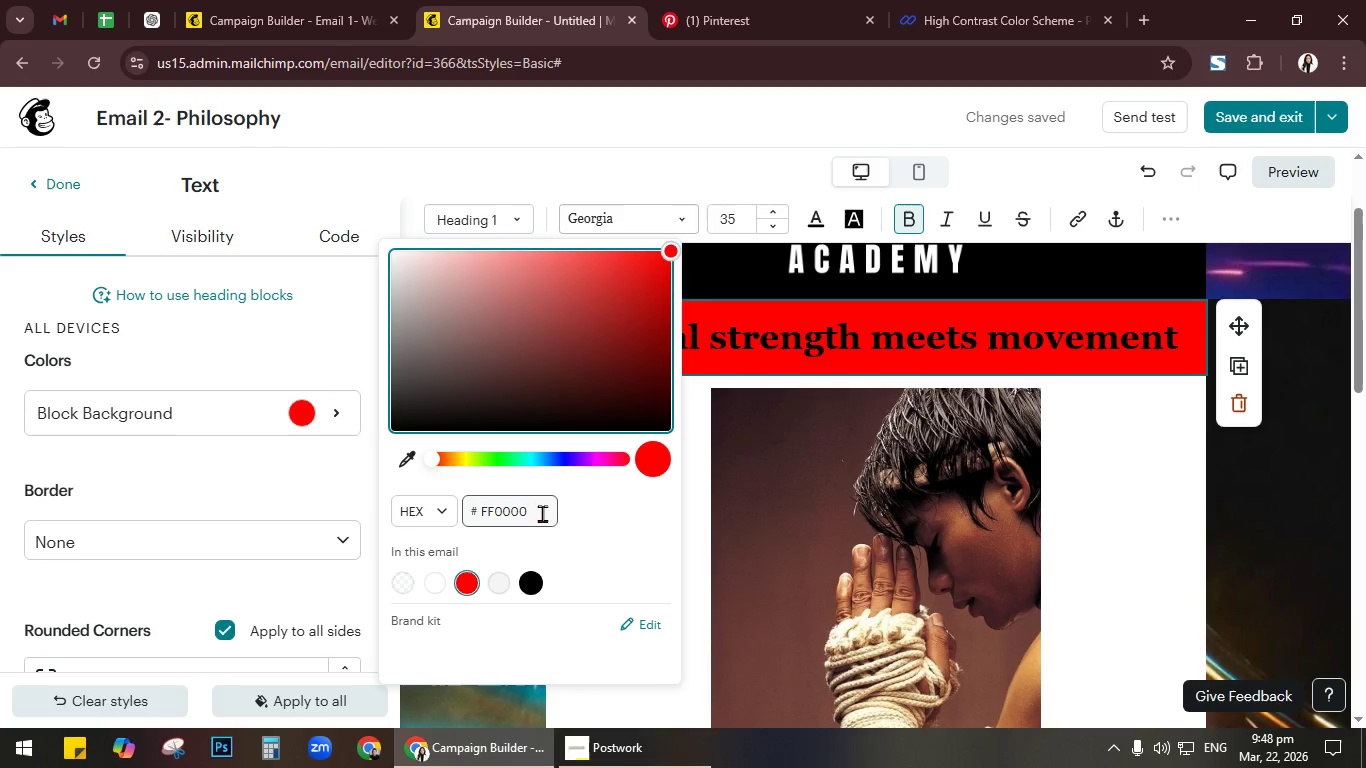 
left_click([536, 508])
 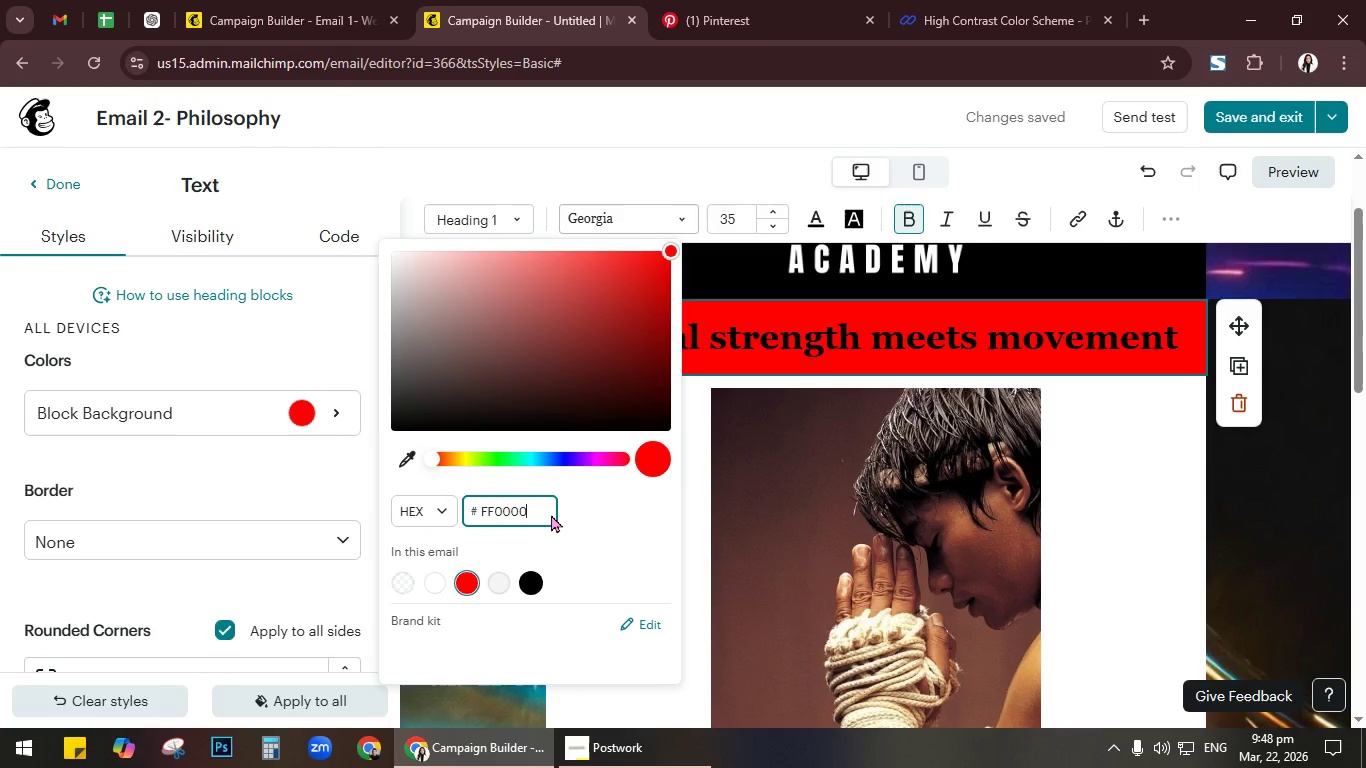 
hold_key(key=ControlLeft, duration=0.88)
 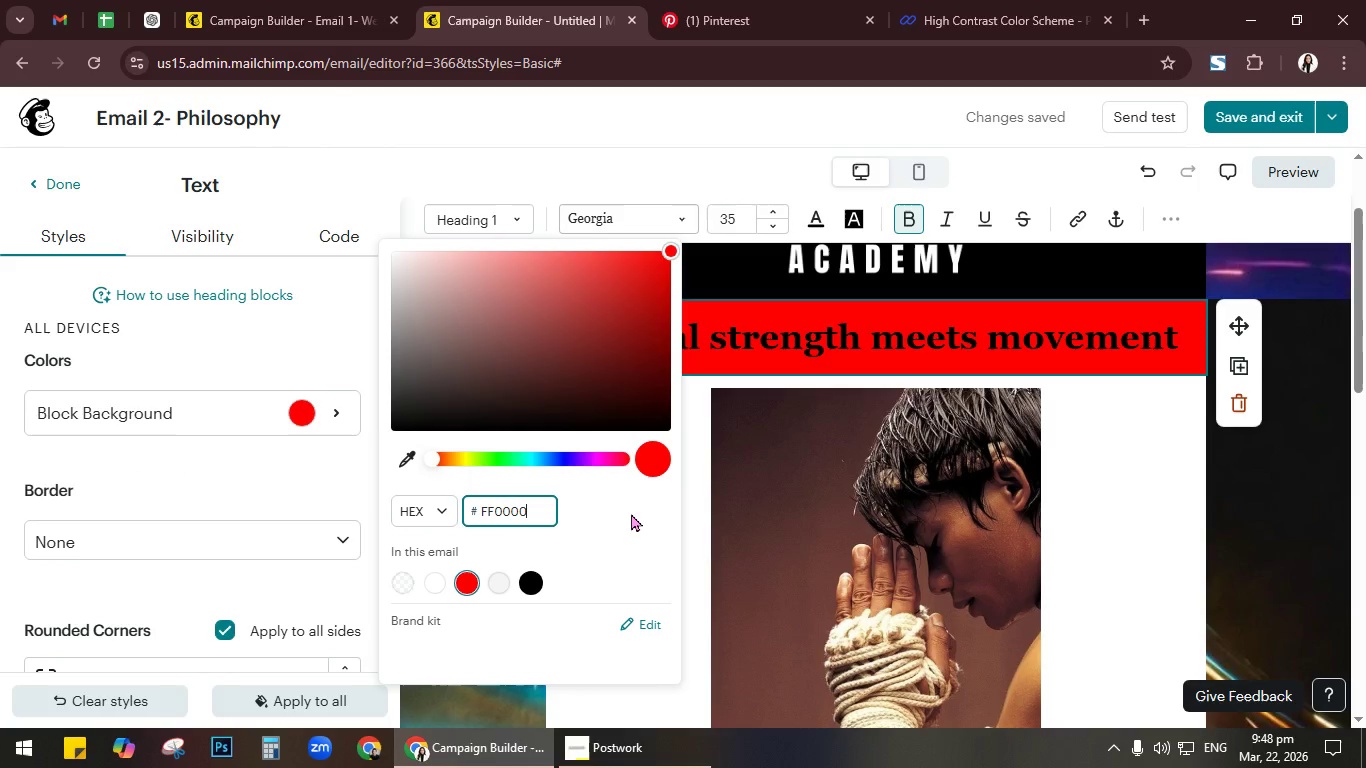 
left_click([631, 513])
 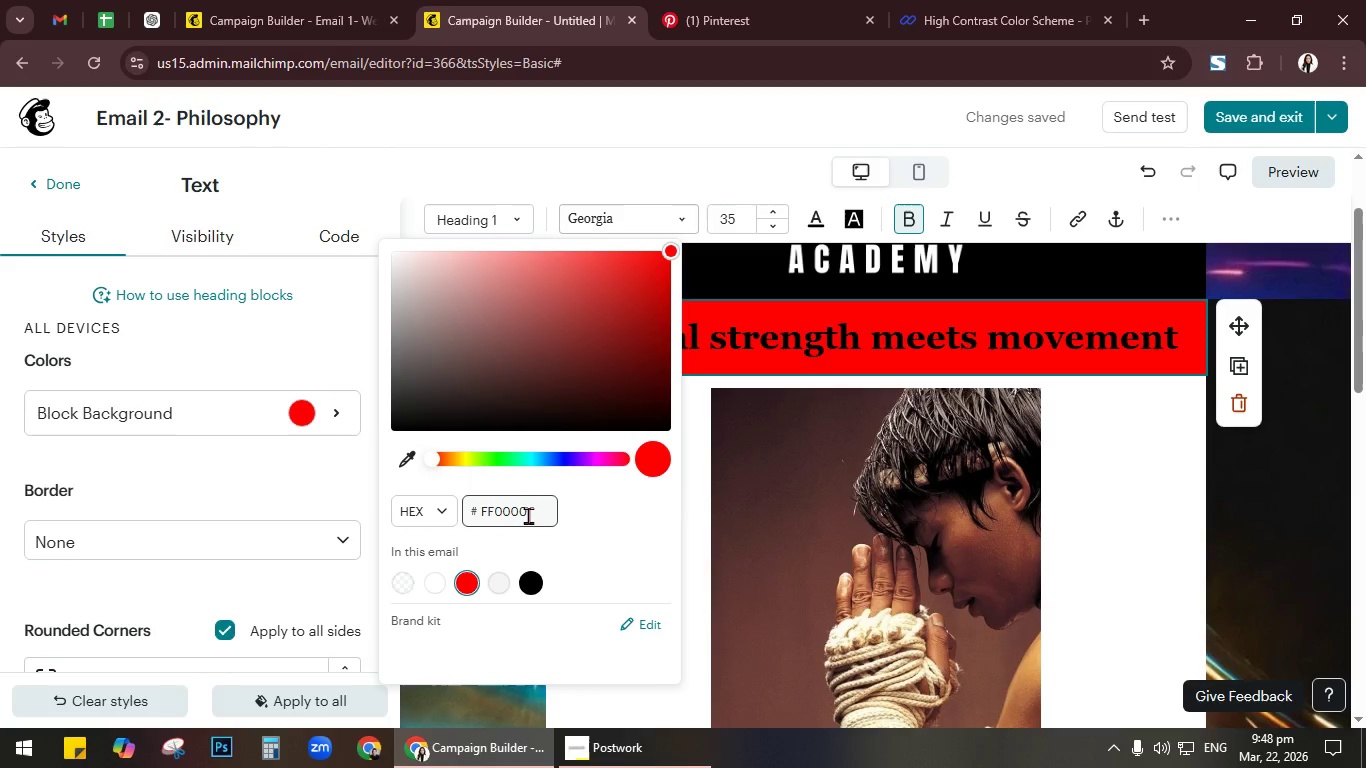 
left_click([527, 515])
 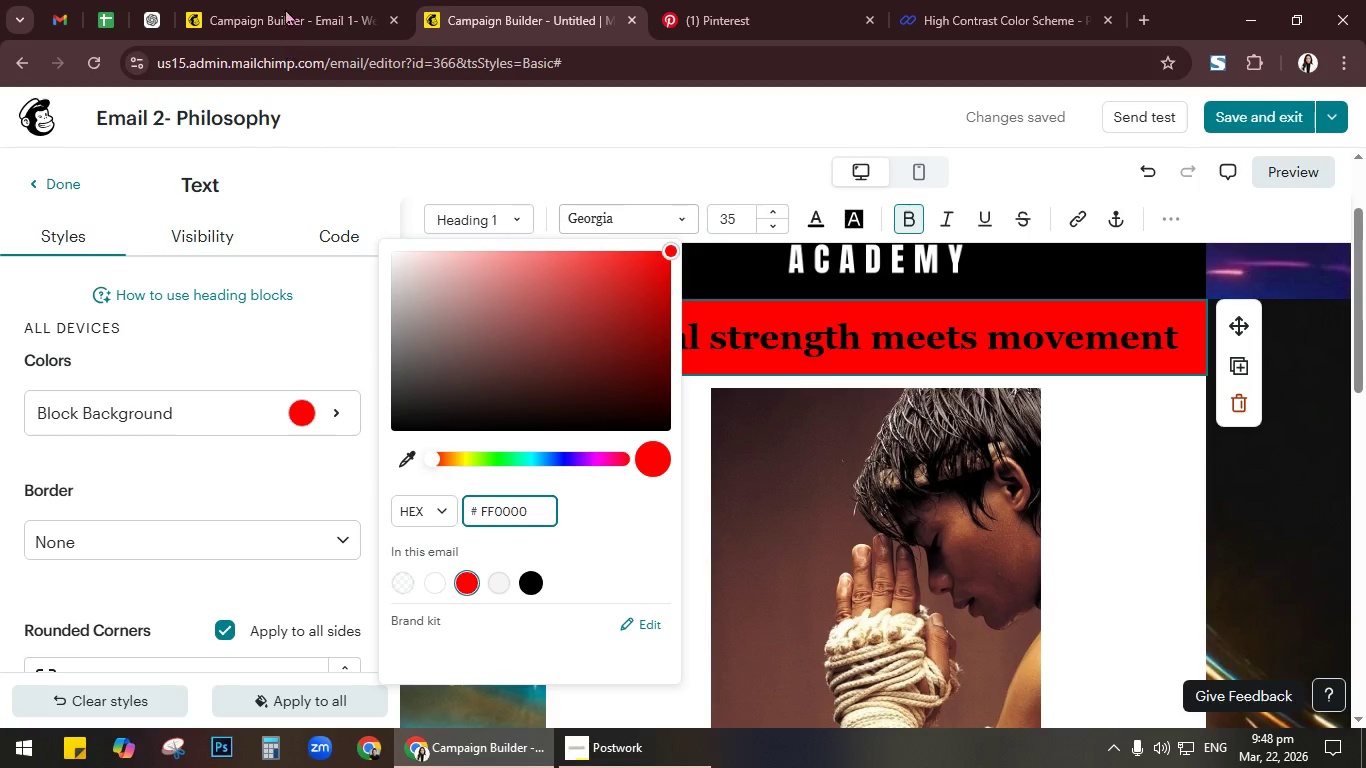 
left_click([287, 0])
 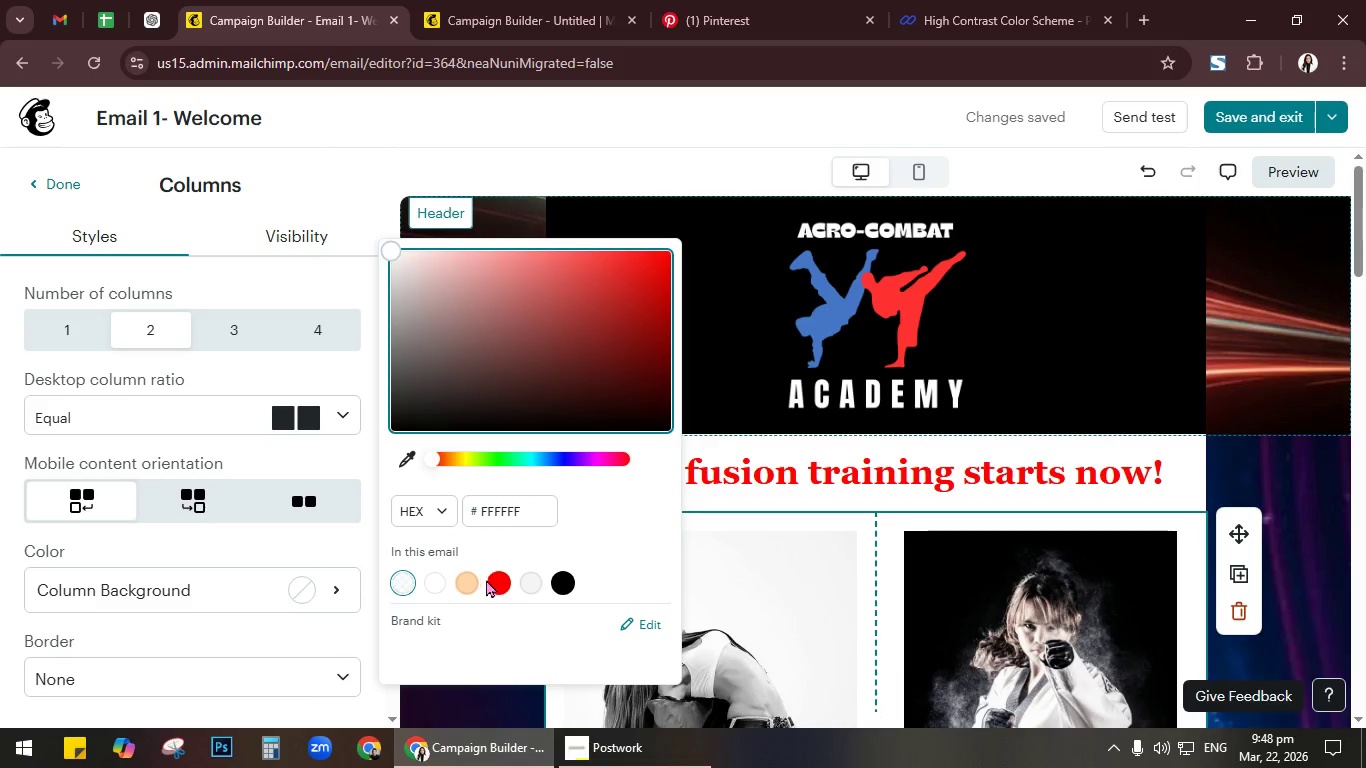 
left_click([501, 579])
 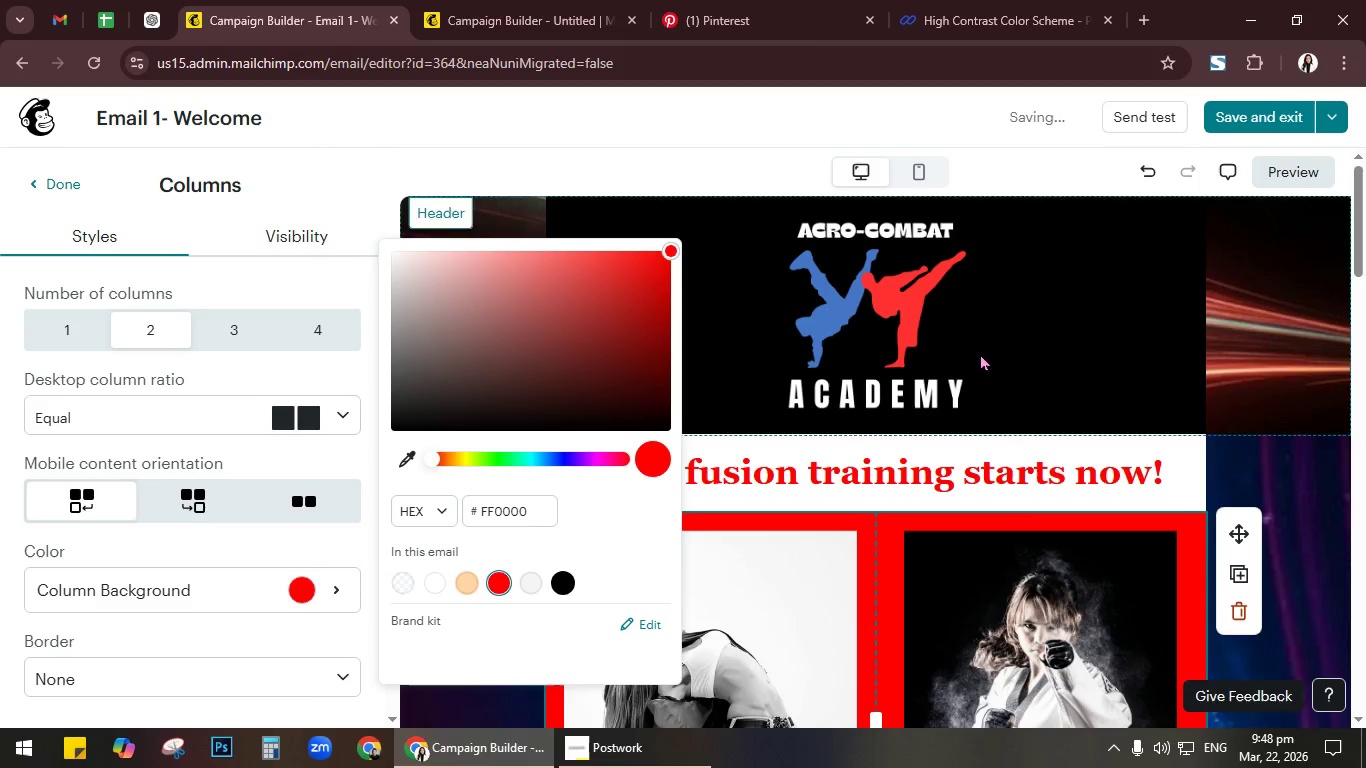 
left_click([1251, 338])
 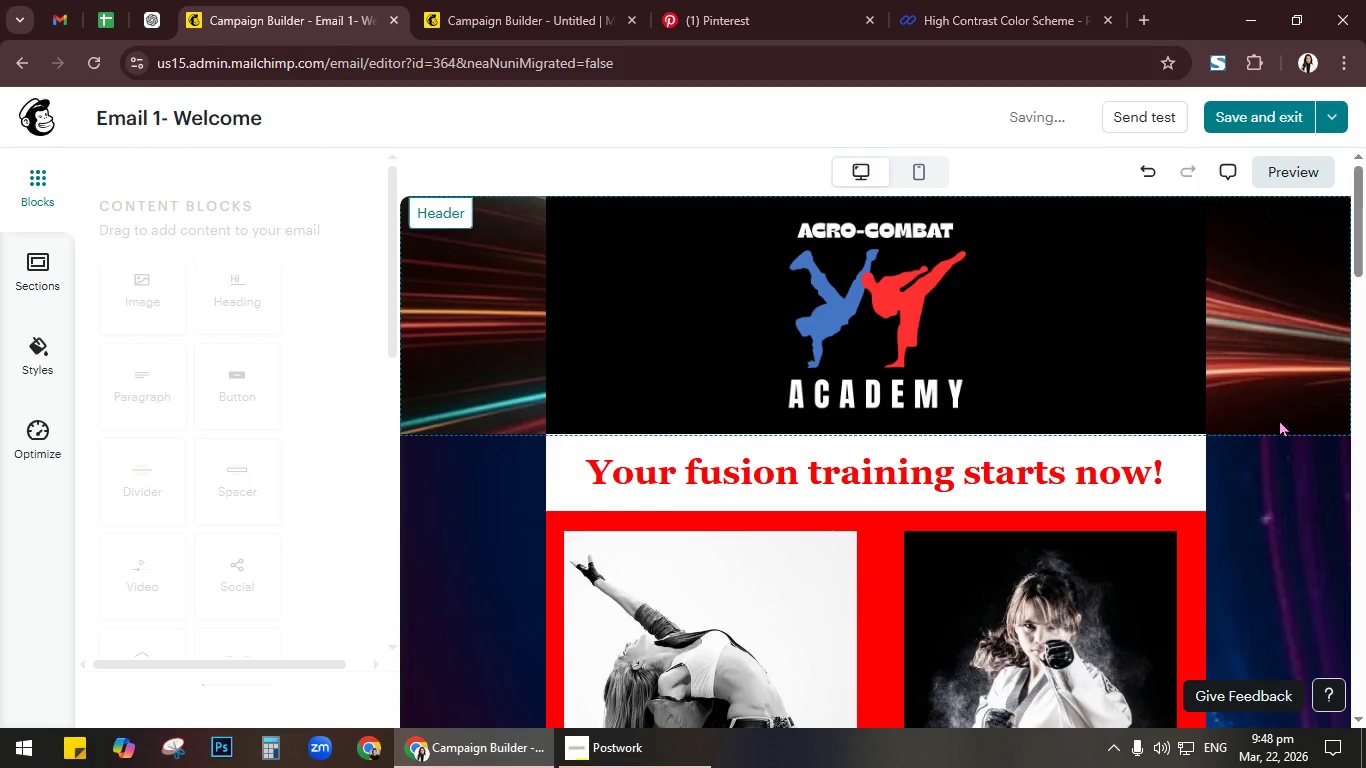 
scroll: coordinate [1279, 419], scroll_direction: down, amount: 7.0
 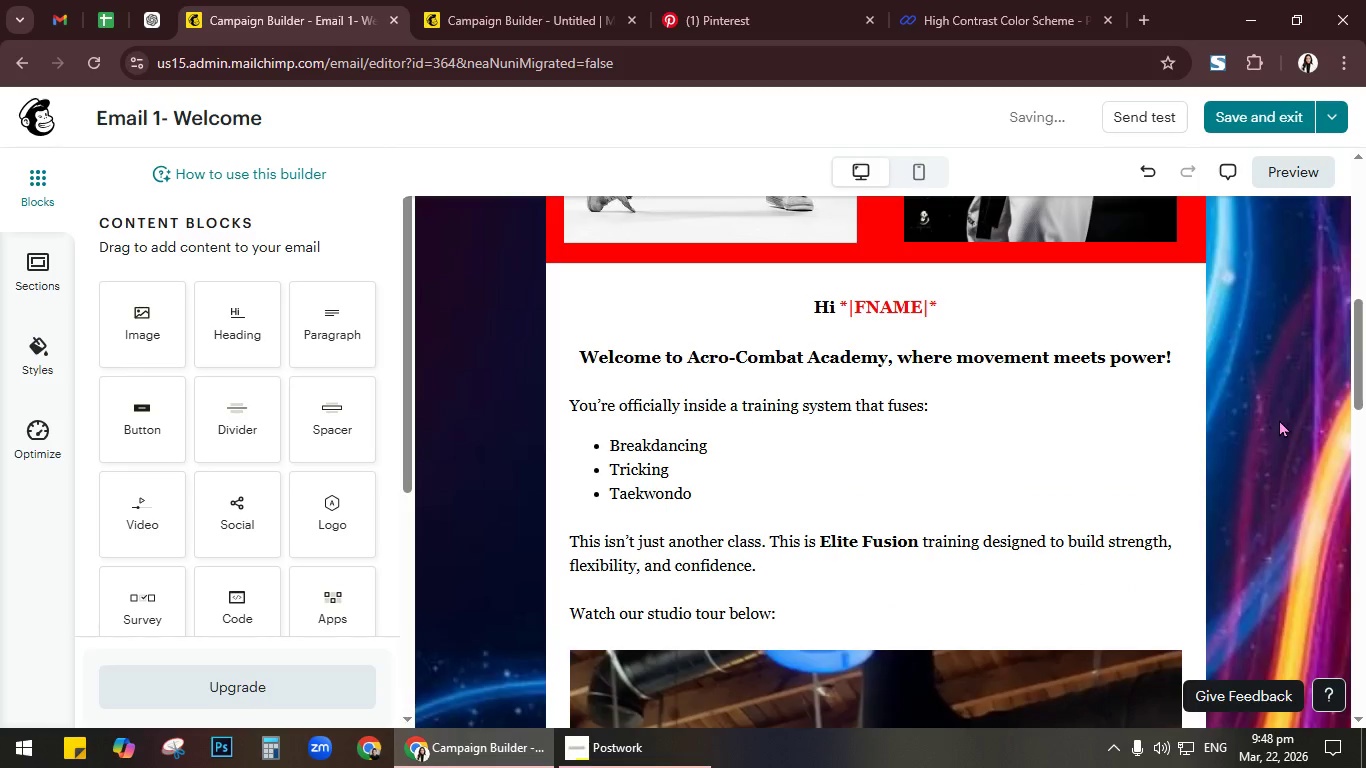 
left_click([714, 0])
 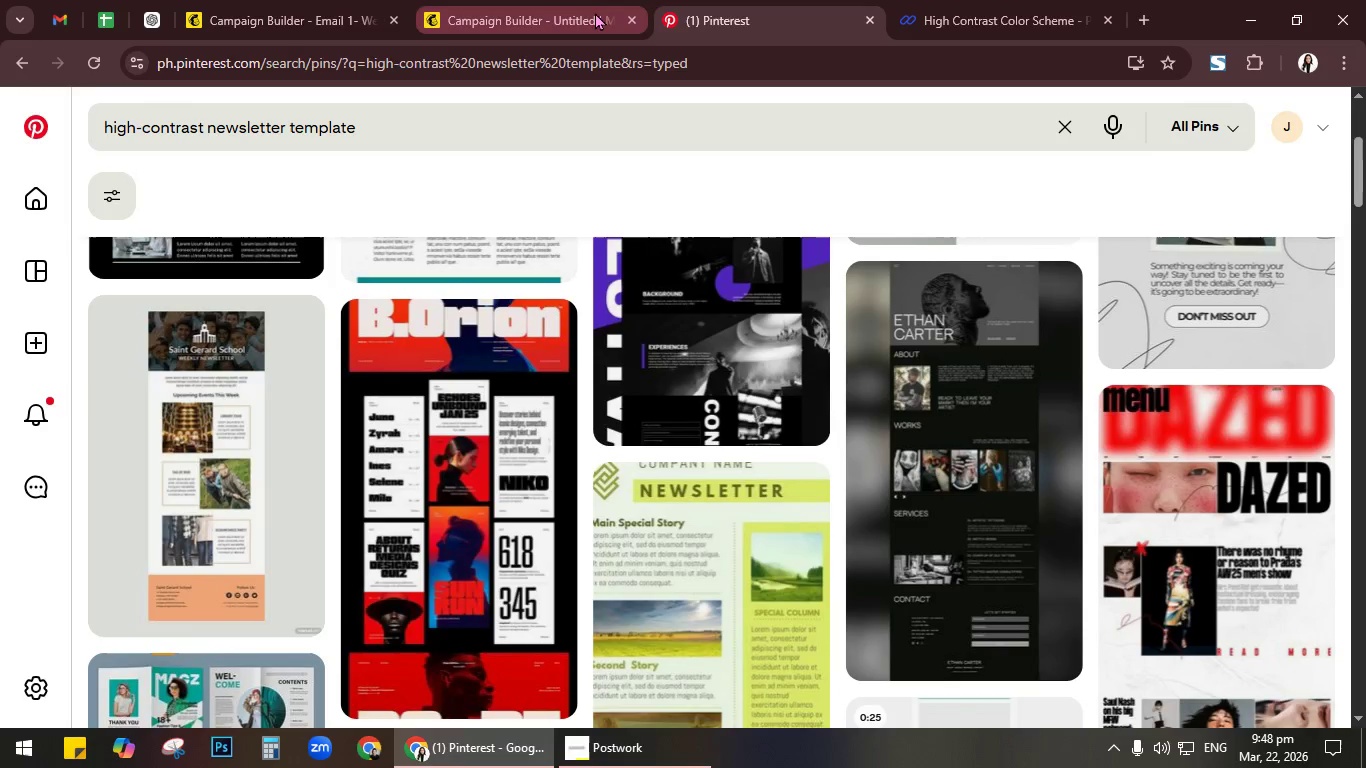 
left_click([595, 12])
 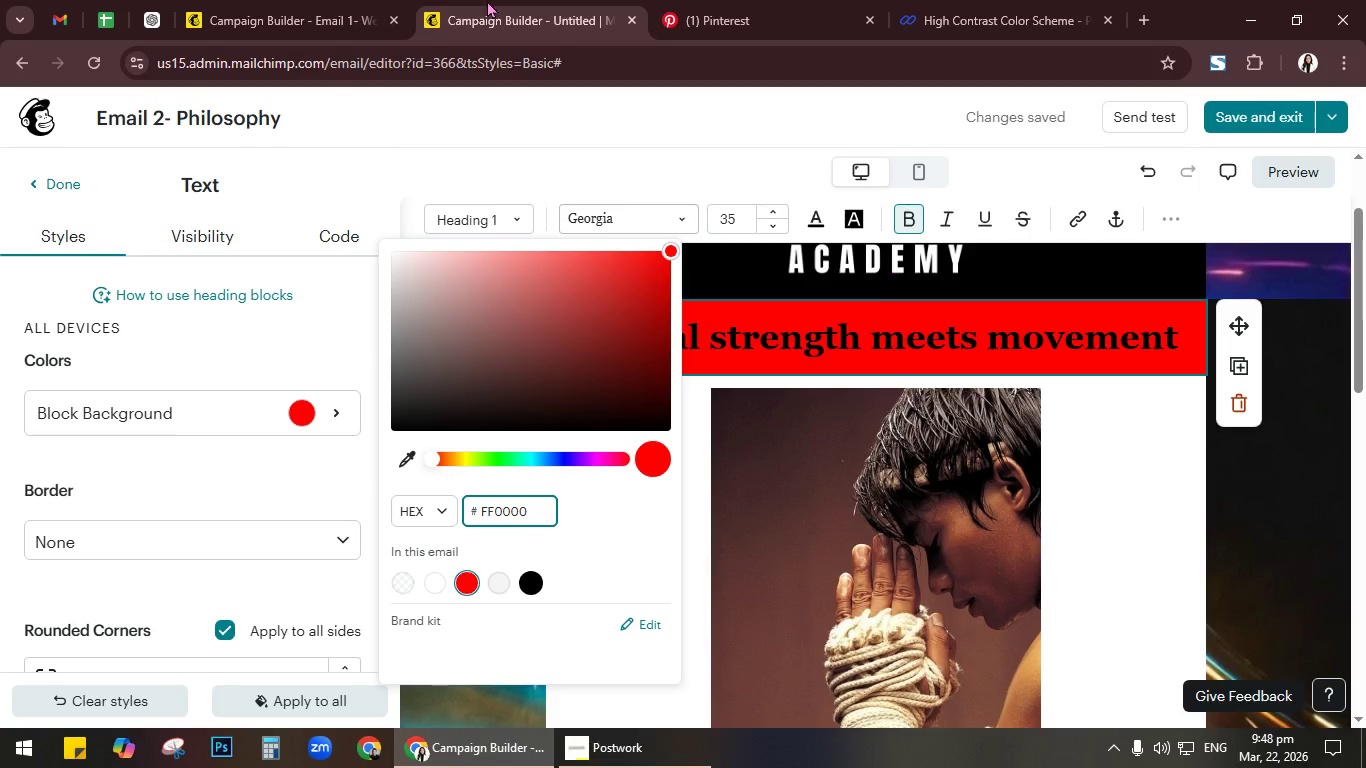 
left_click([315, 18])
 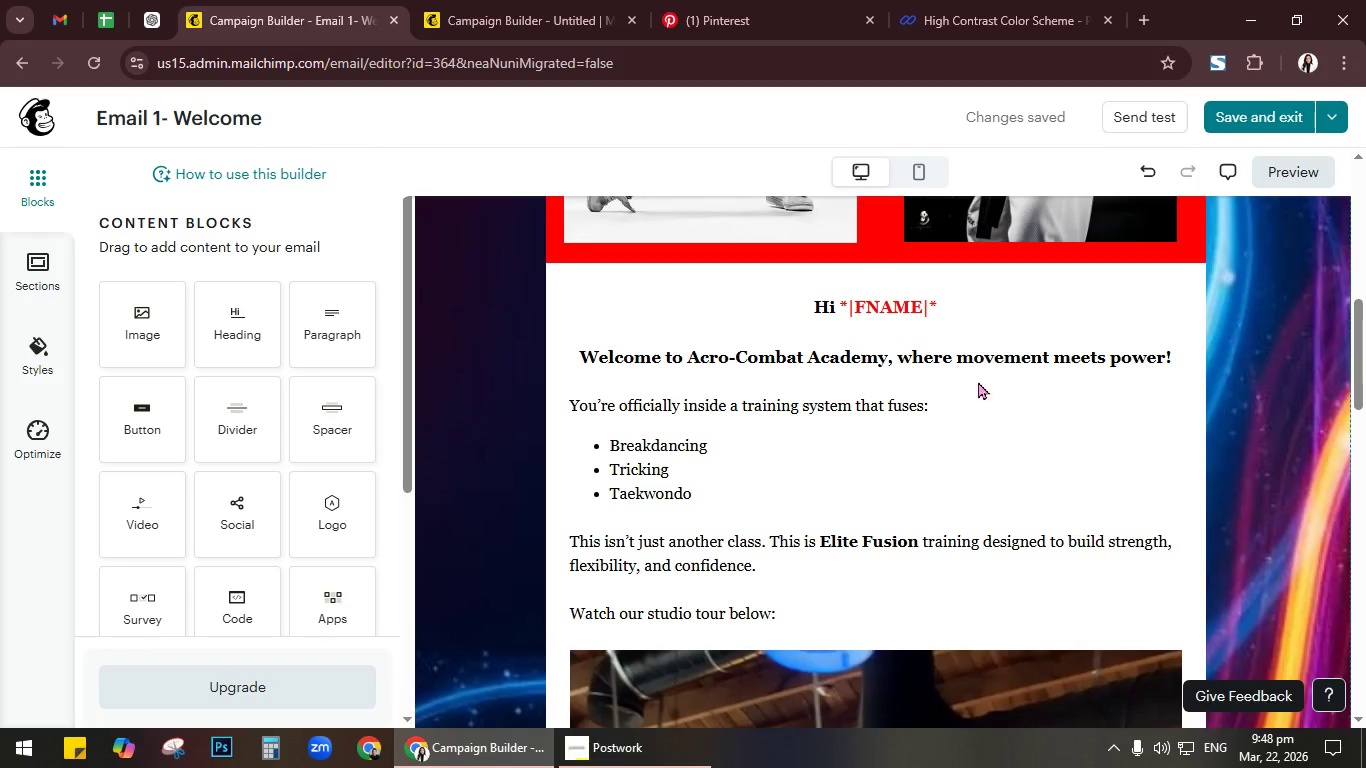 
scroll: coordinate [980, 387], scroll_direction: down, amount: 4.0
 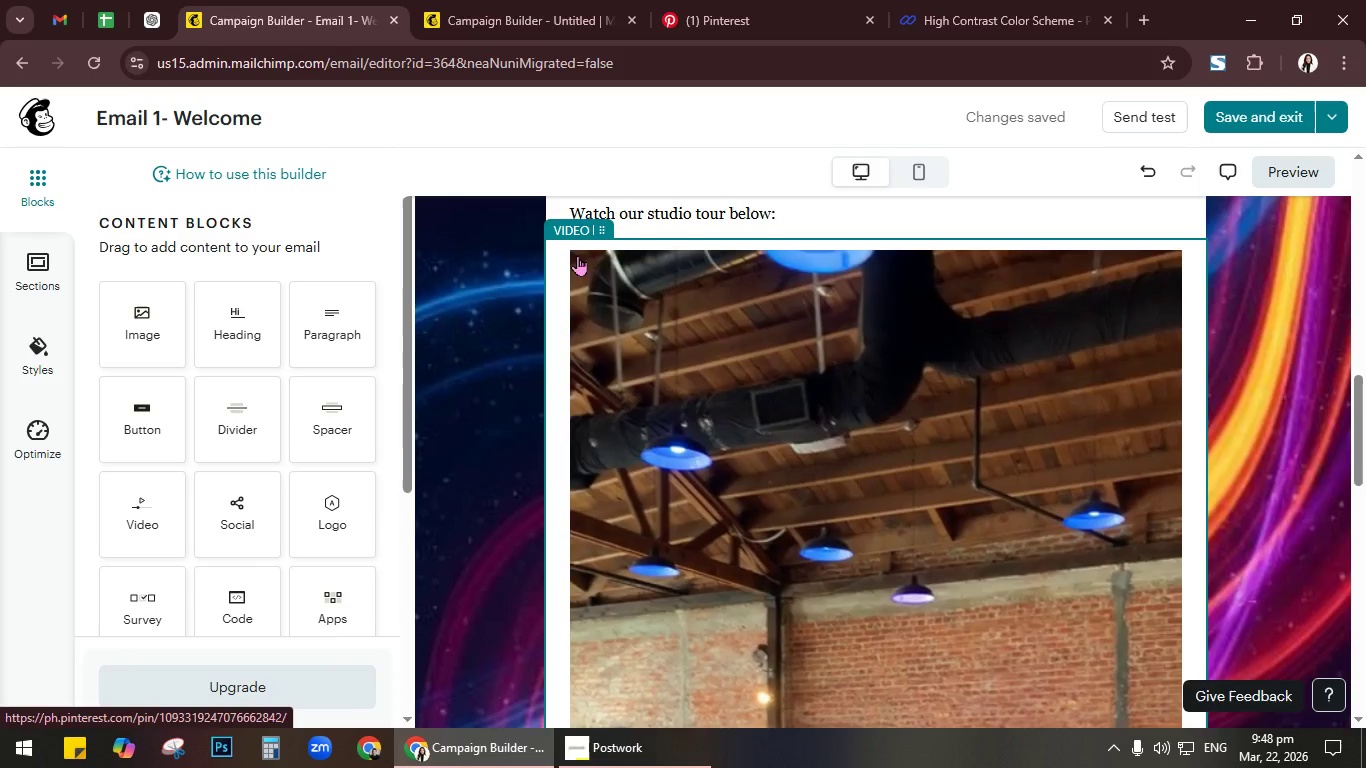 
left_click([556, 246])
 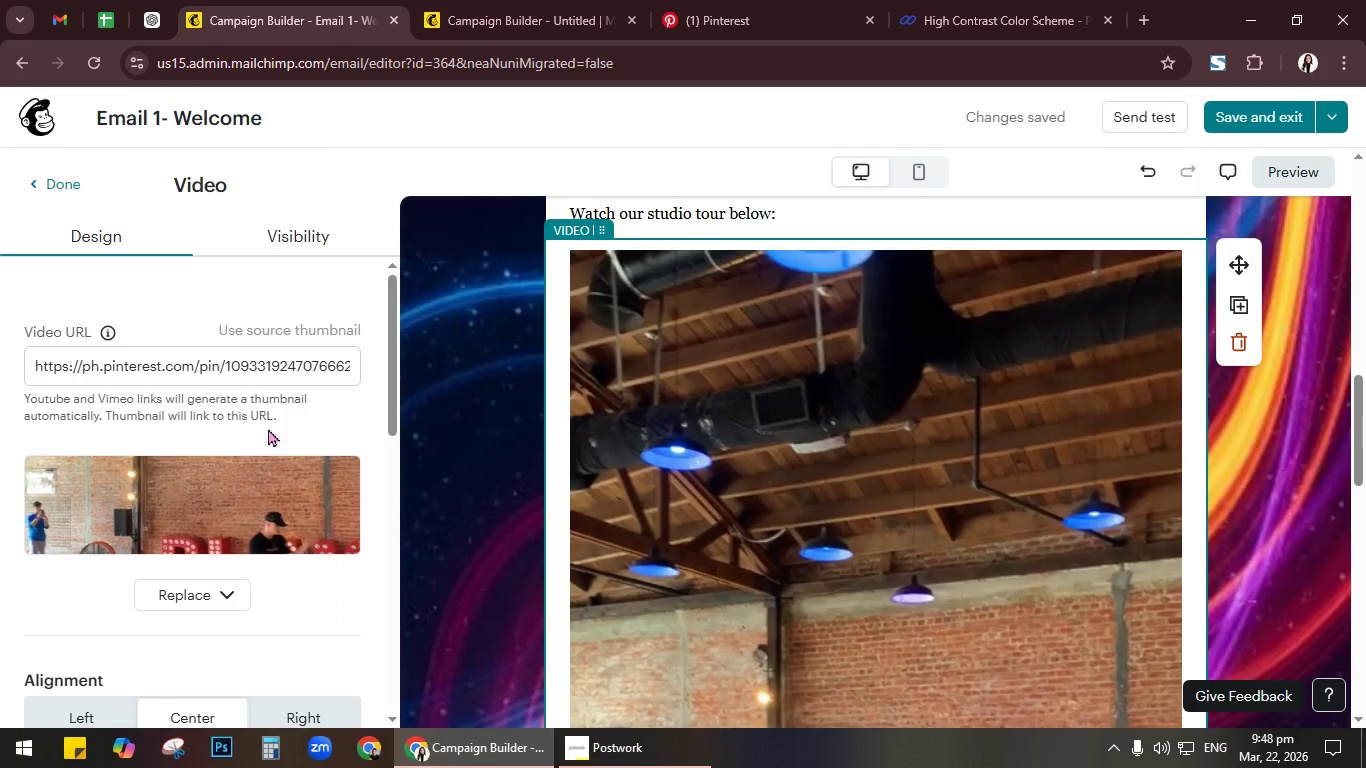 
scroll: coordinate [315, 577], scroll_direction: down, amount: 2.0
 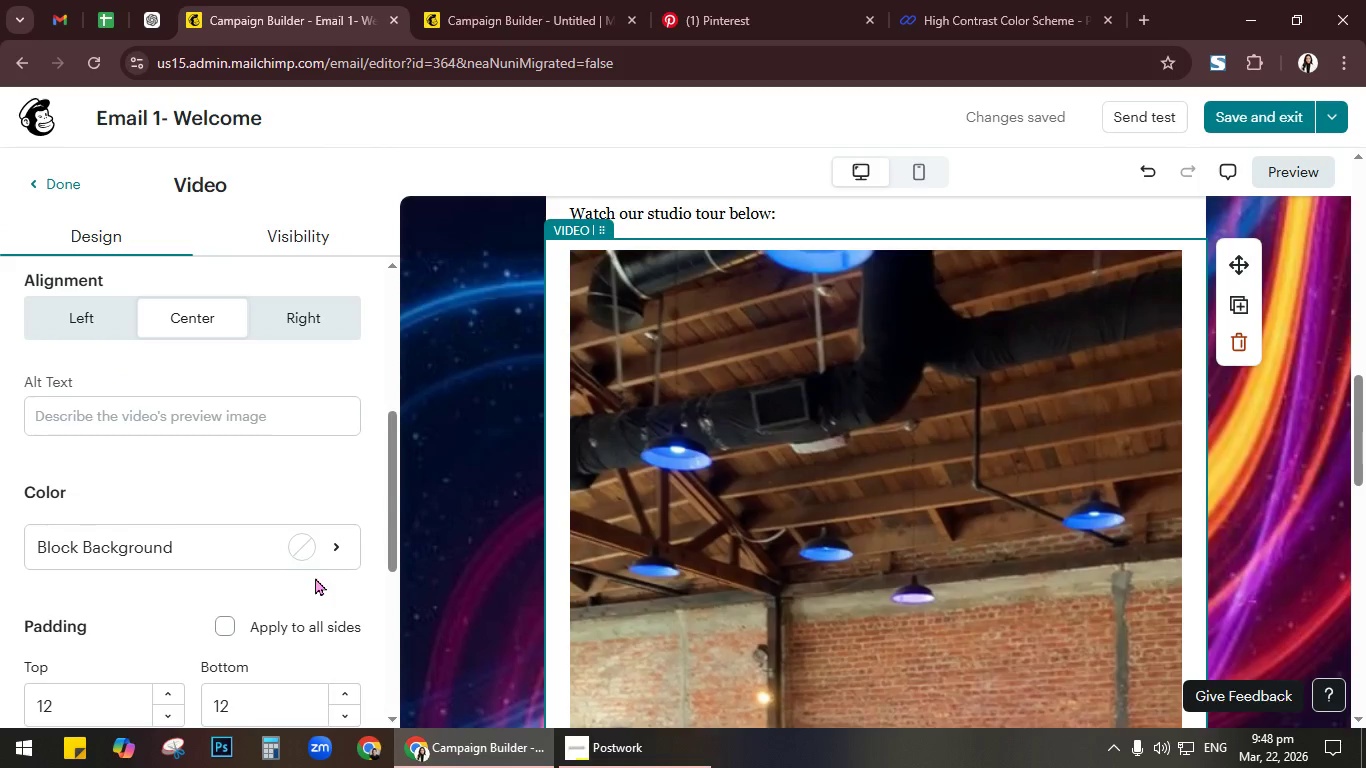 
left_click([313, 557])
 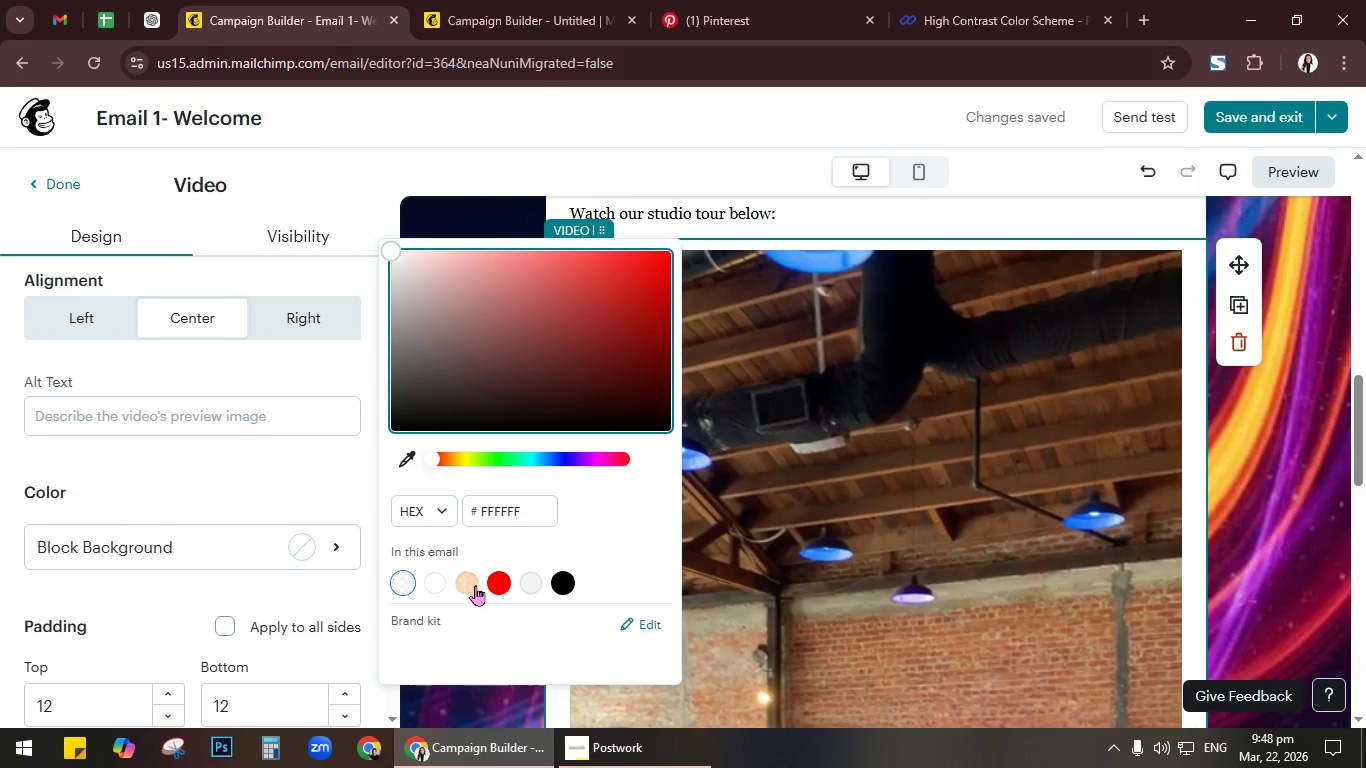 
left_click([499, 586])
 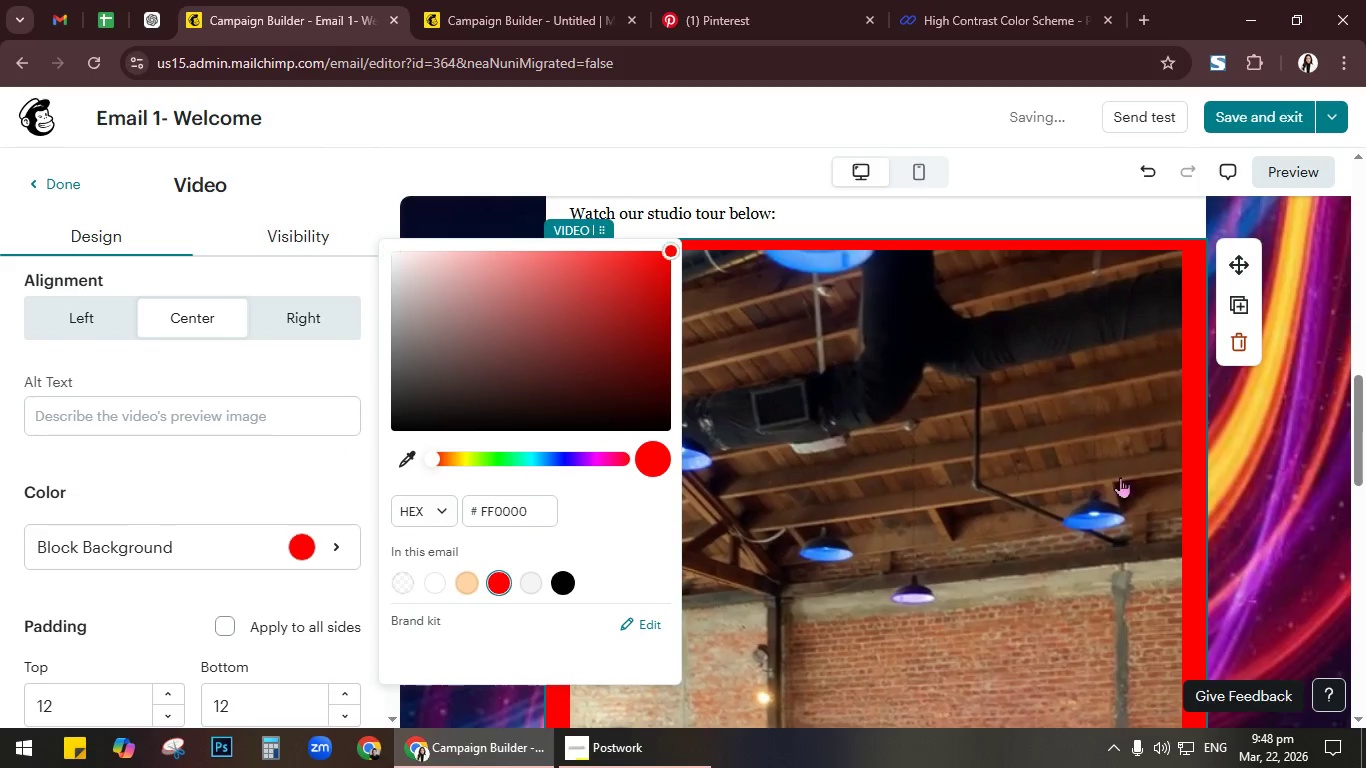 
left_click([1266, 485])
 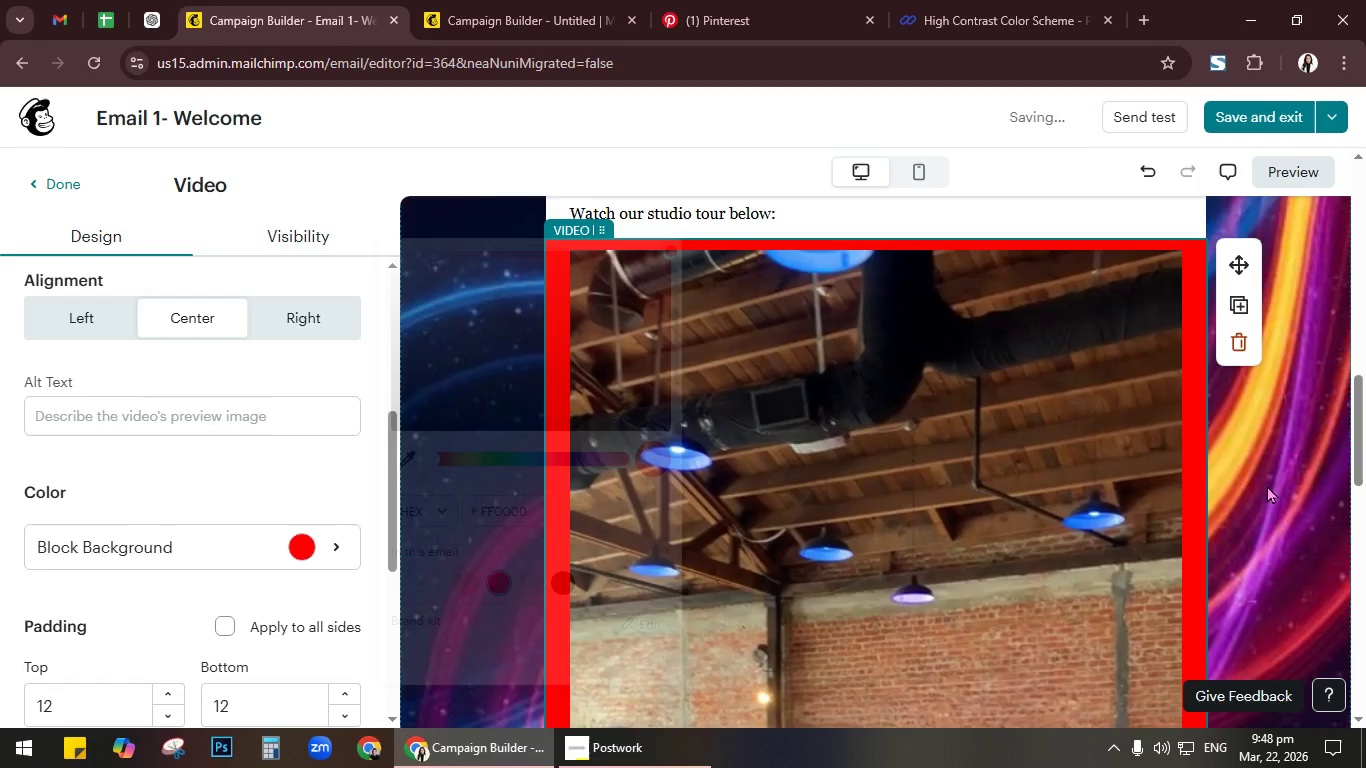 
scroll: coordinate [1267, 485], scroll_direction: up, amount: 4.0
 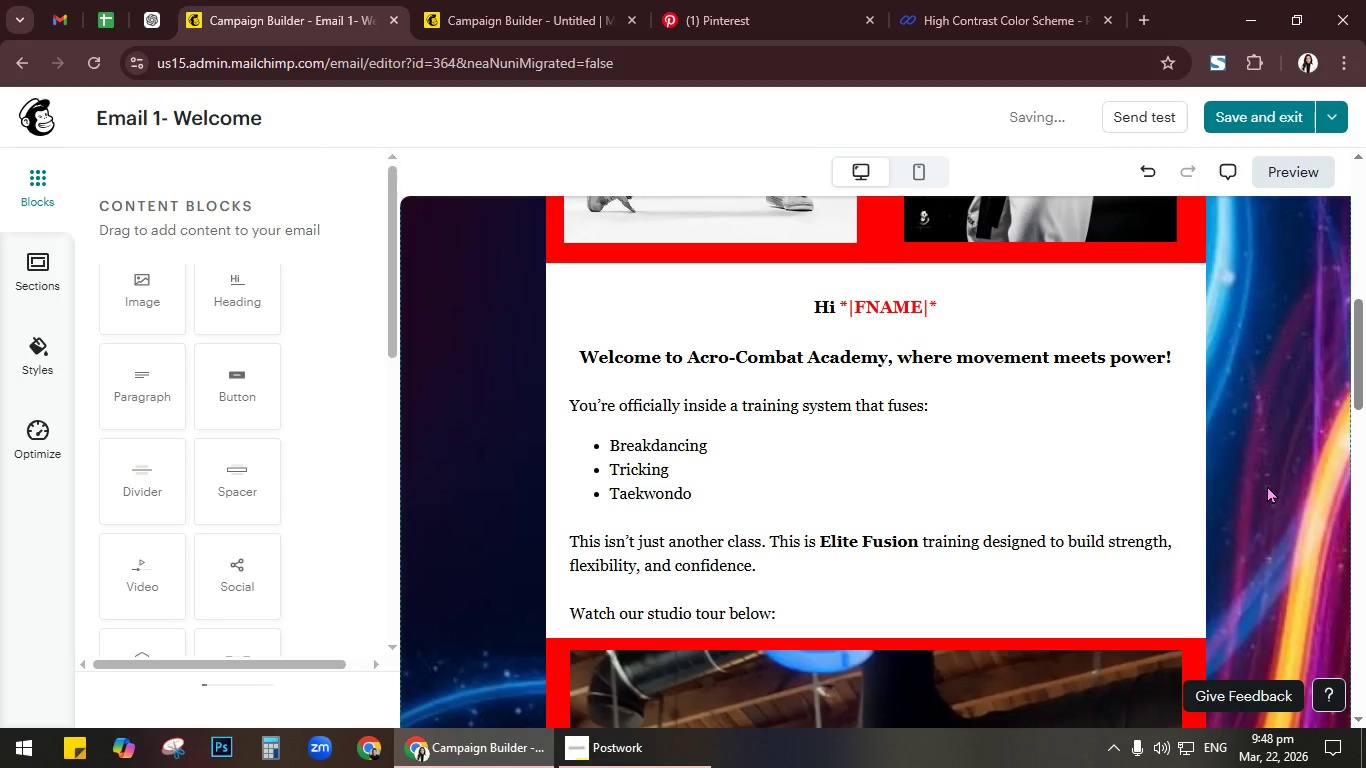 
scroll: coordinate [1267, 485], scroll_direction: down, amount: 15.0
 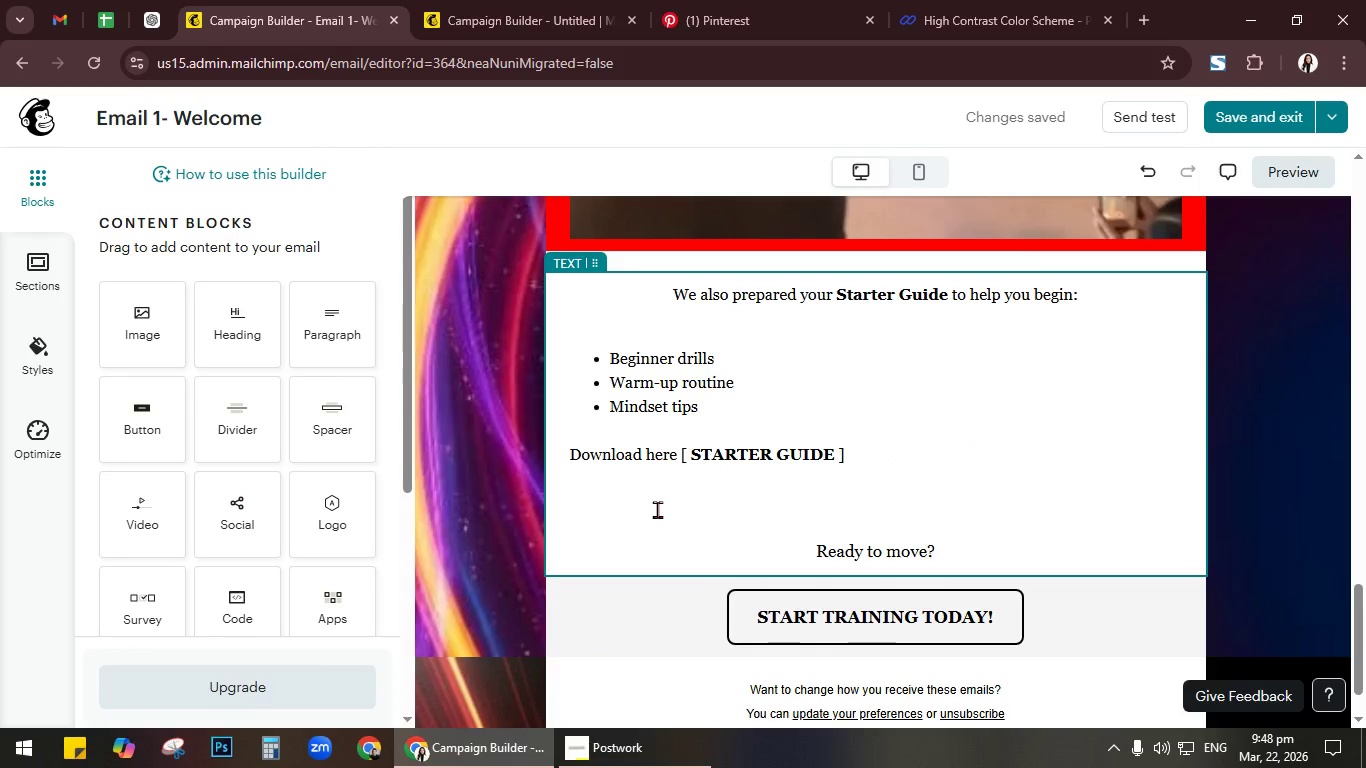 
left_click([606, 612])
 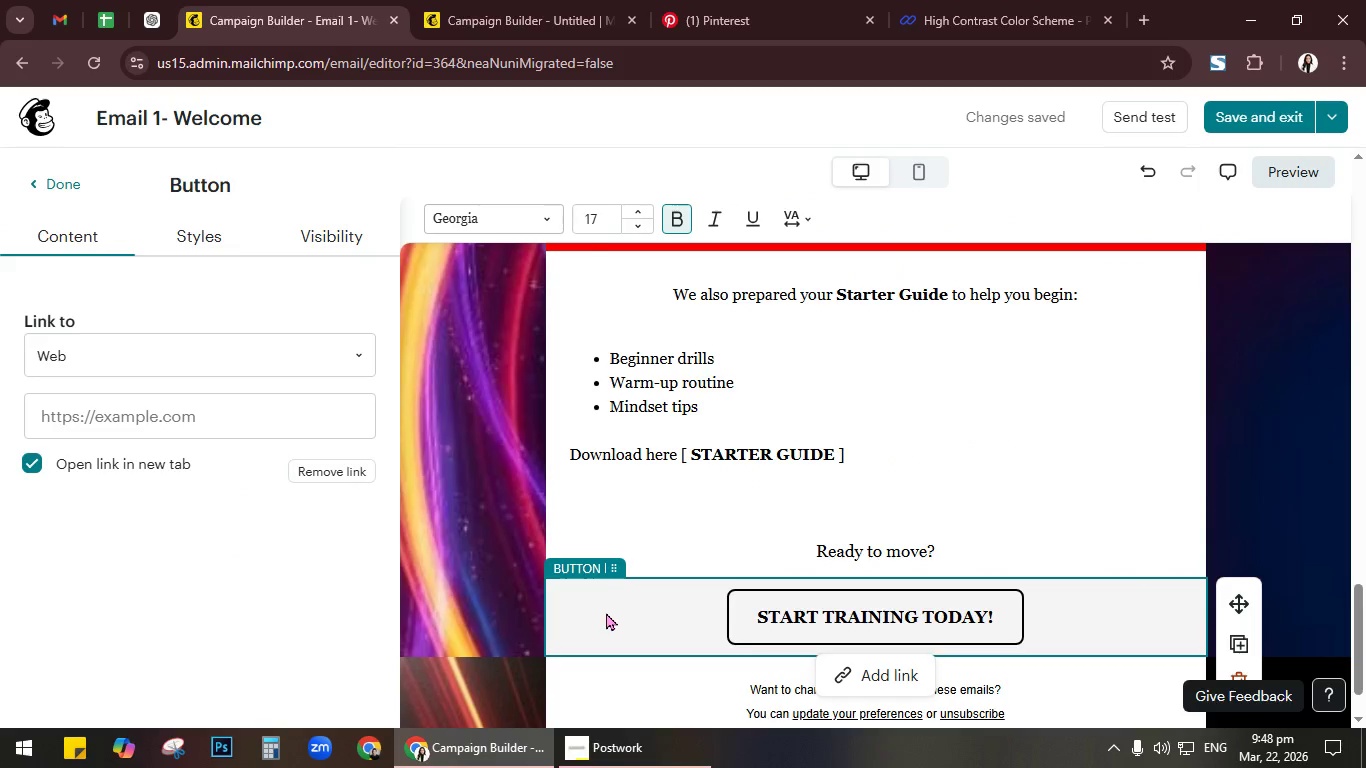 
left_click([528, 0])
 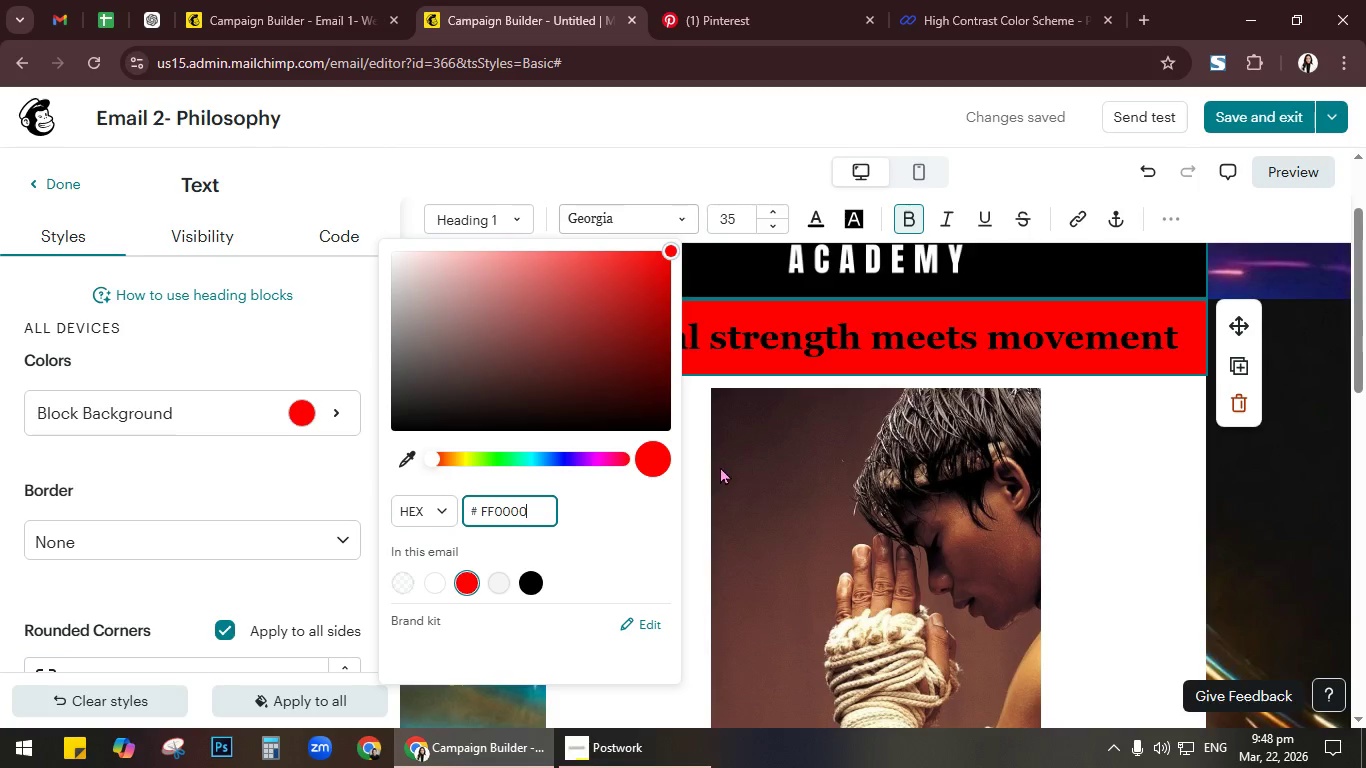 
scroll: coordinate [720, 466], scroll_direction: down, amount: 11.0
 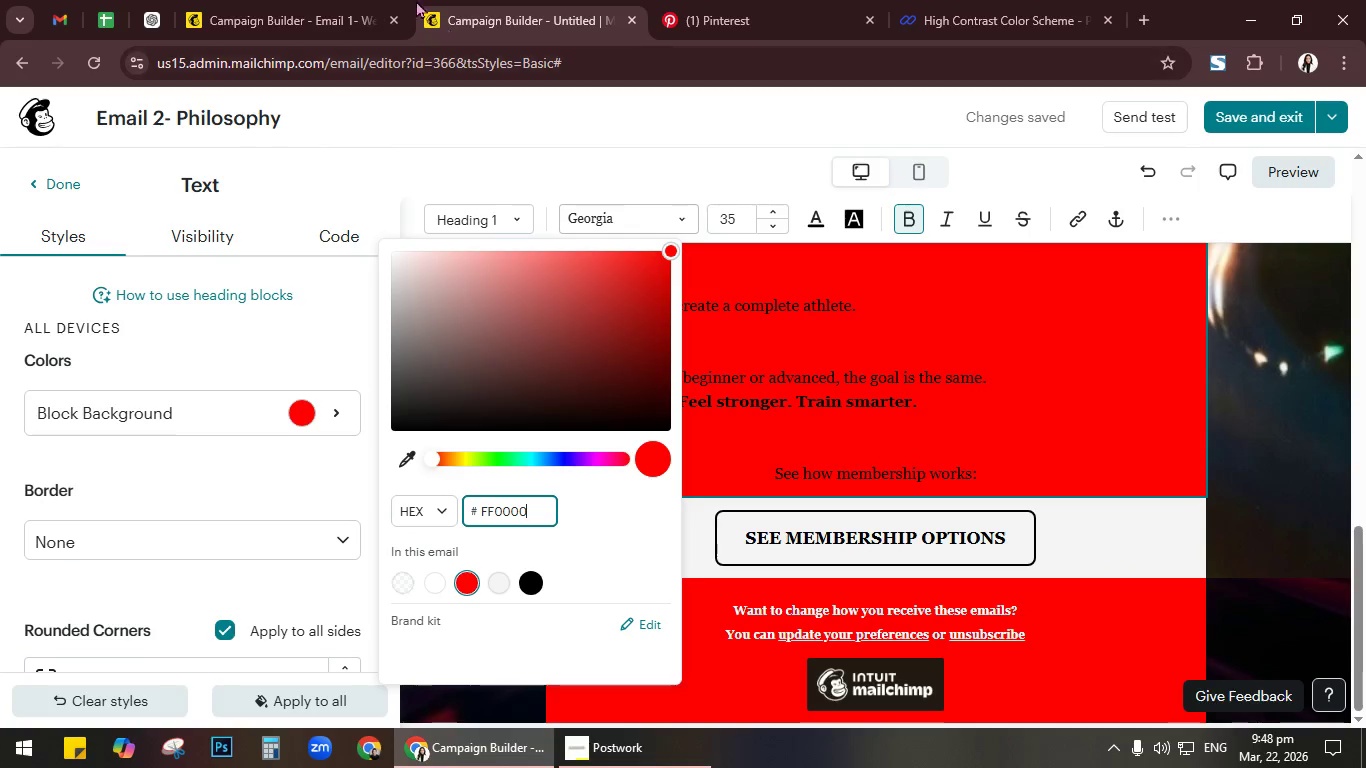 
left_click([310, 6])
 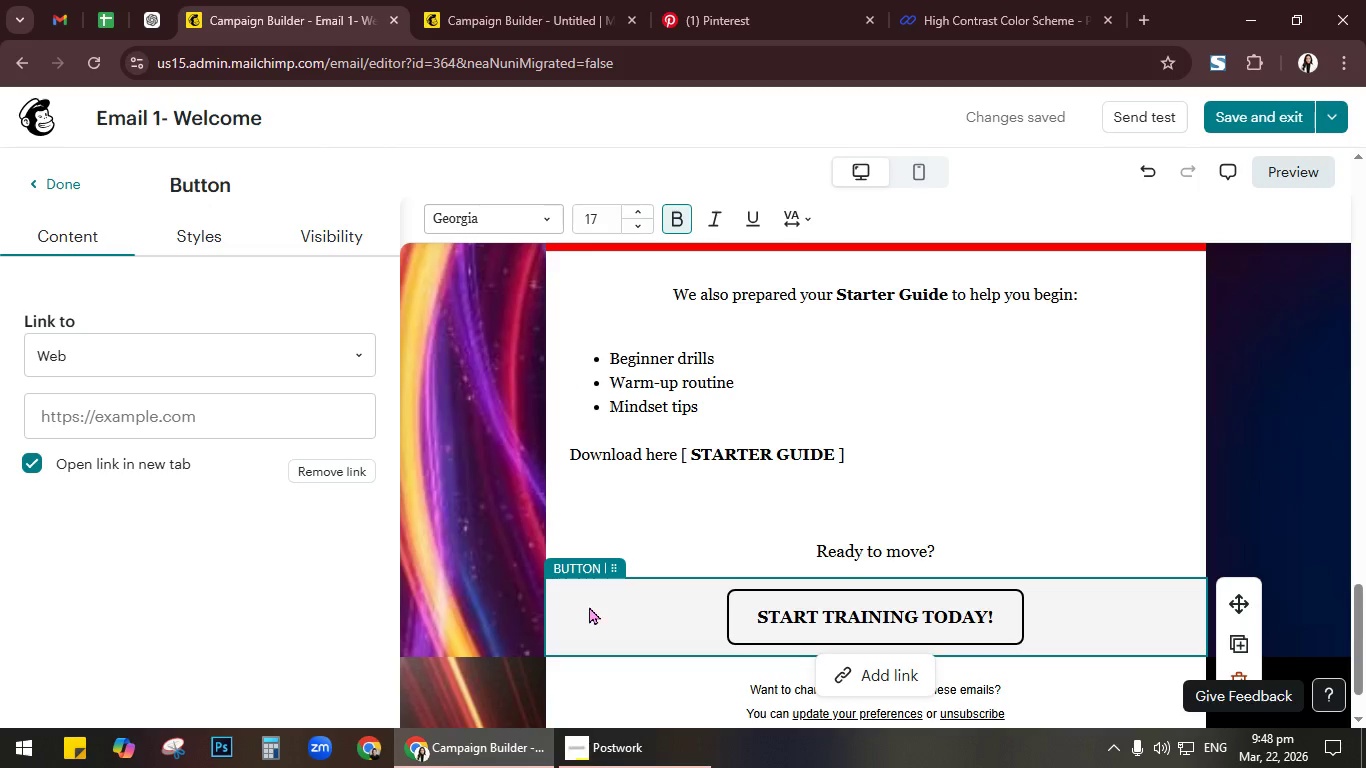 
scroll: coordinate [589, 607], scroll_direction: down, amount: 2.0
 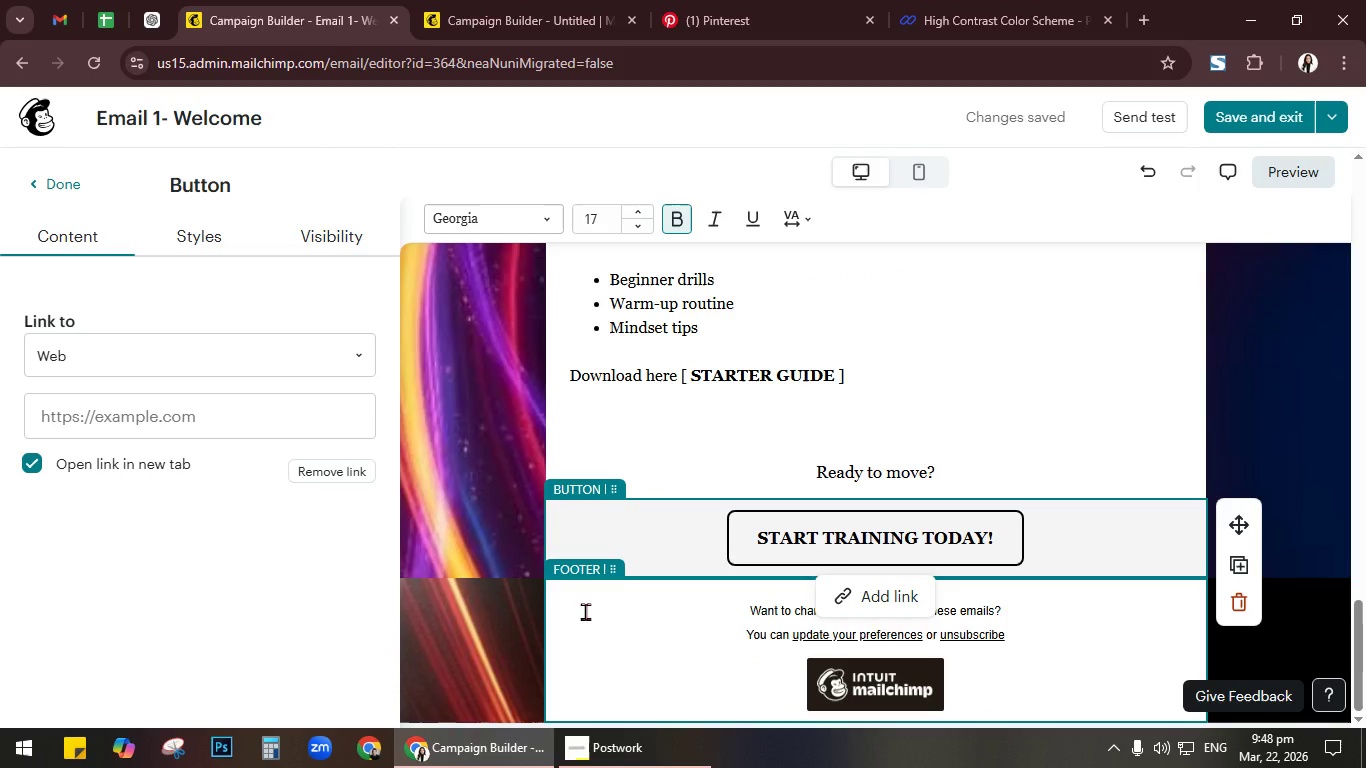 
left_click([582, 530])
 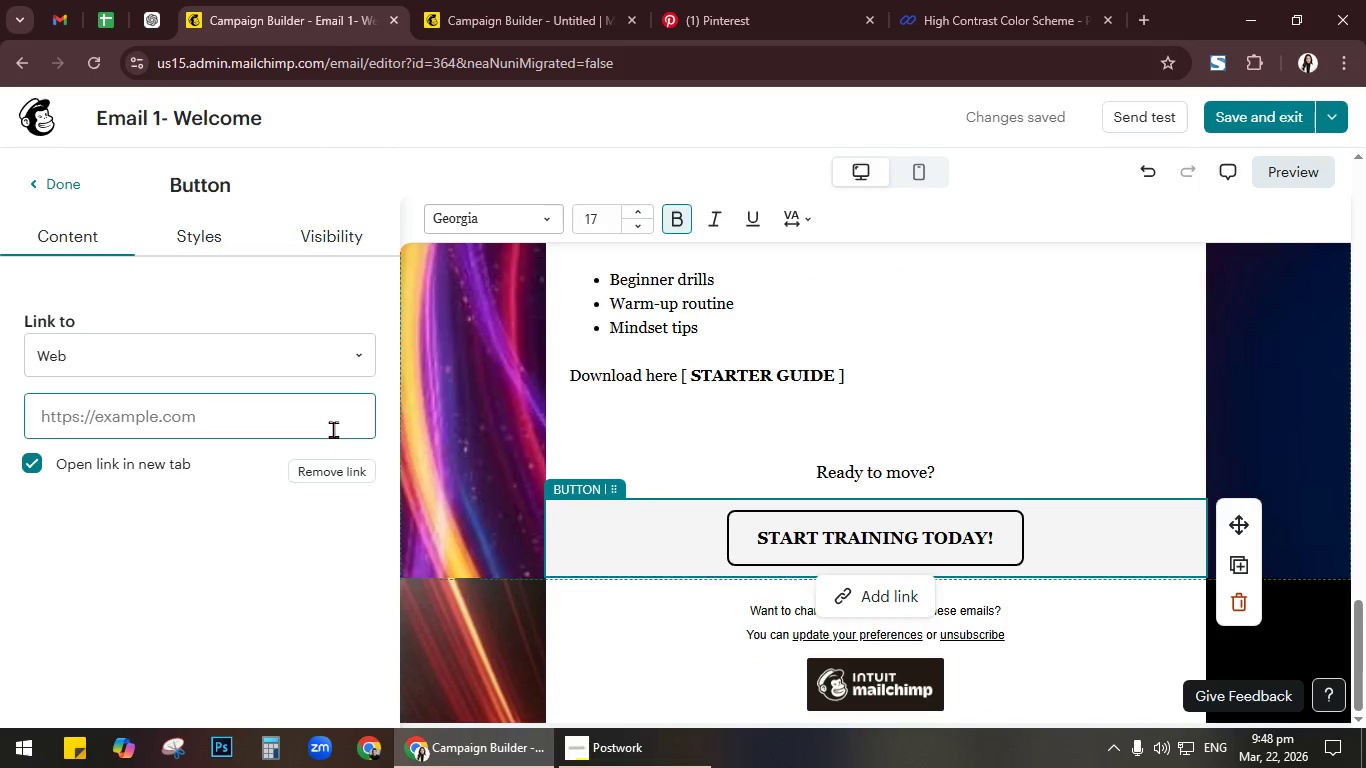 
left_click([226, 240])
 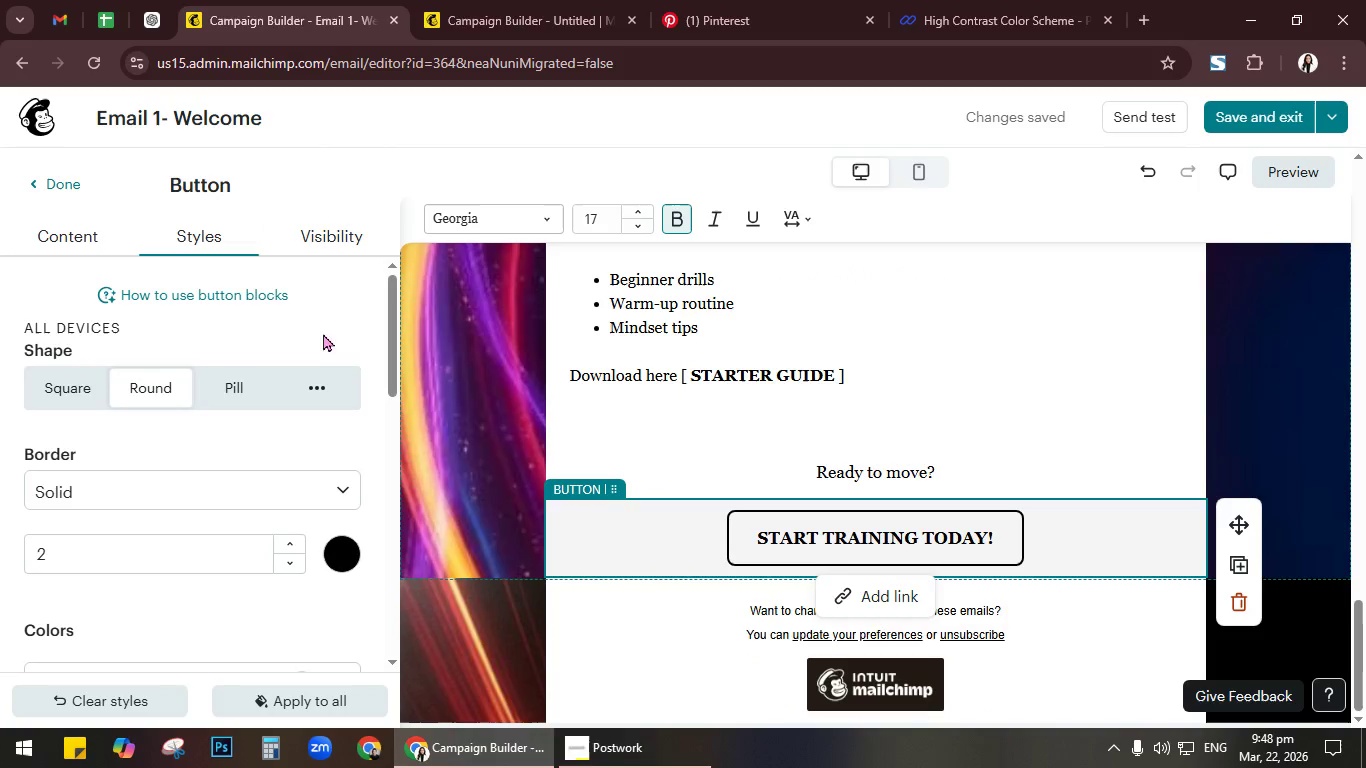 
scroll: coordinate [546, 499], scroll_direction: up, amount: 4.0
 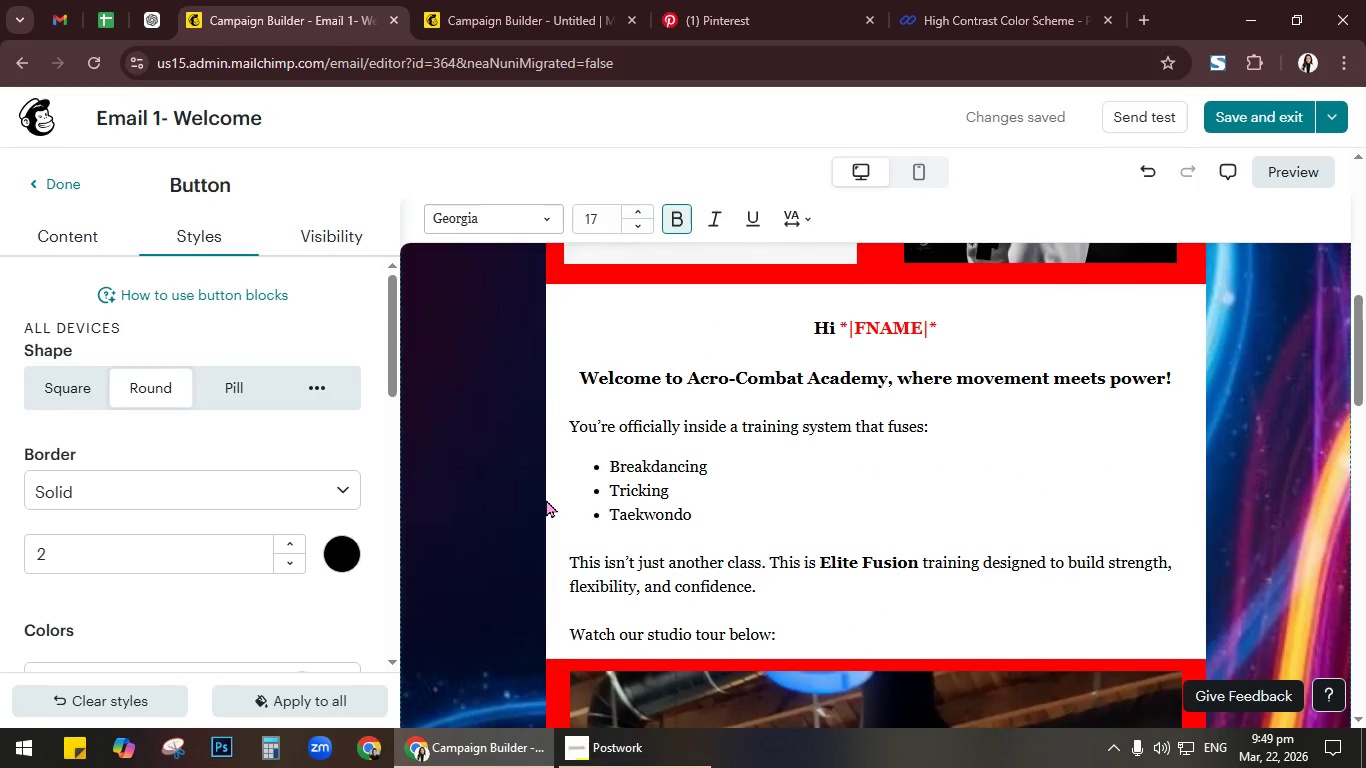 
scroll: coordinate [546, 499], scroll_direction: down, amount: 7.0
 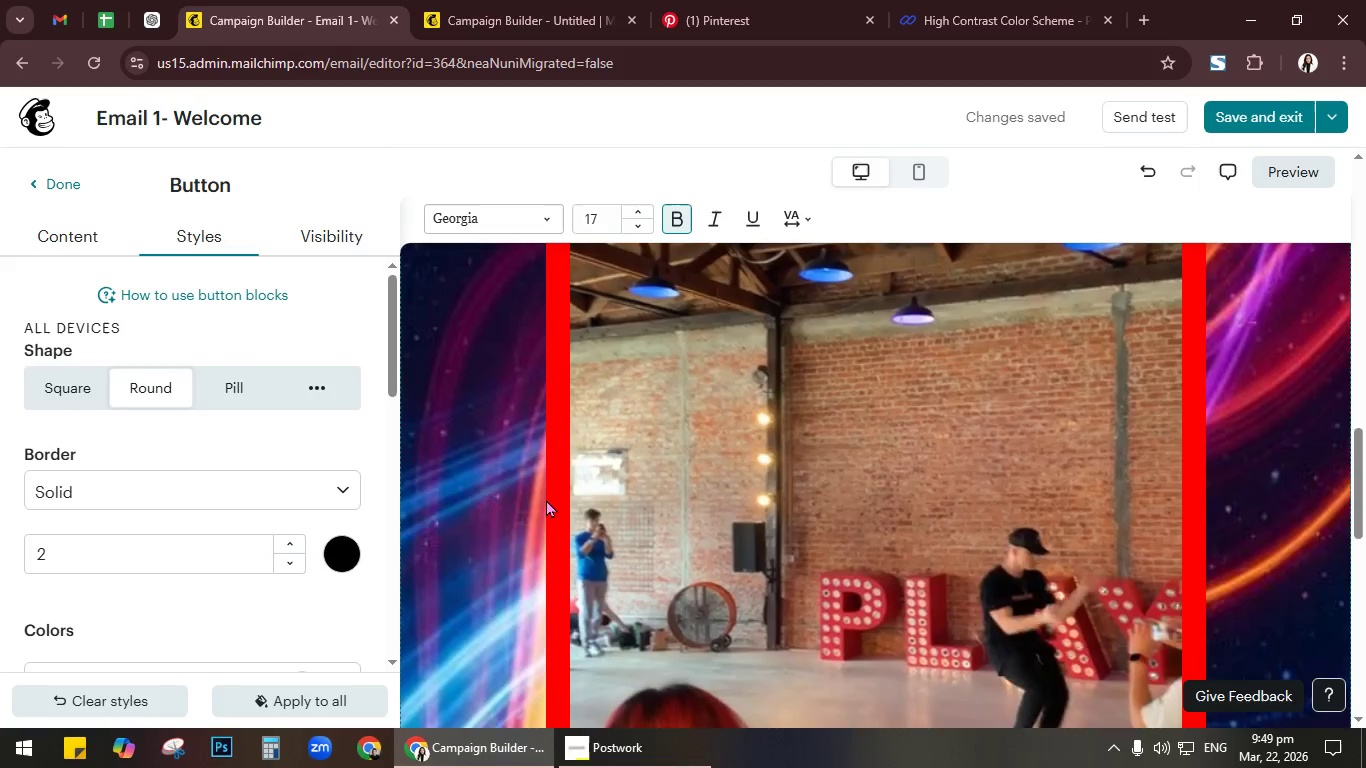 
scroll: coordinate [546, 499], scroll_direction: up, amount: 6.0
 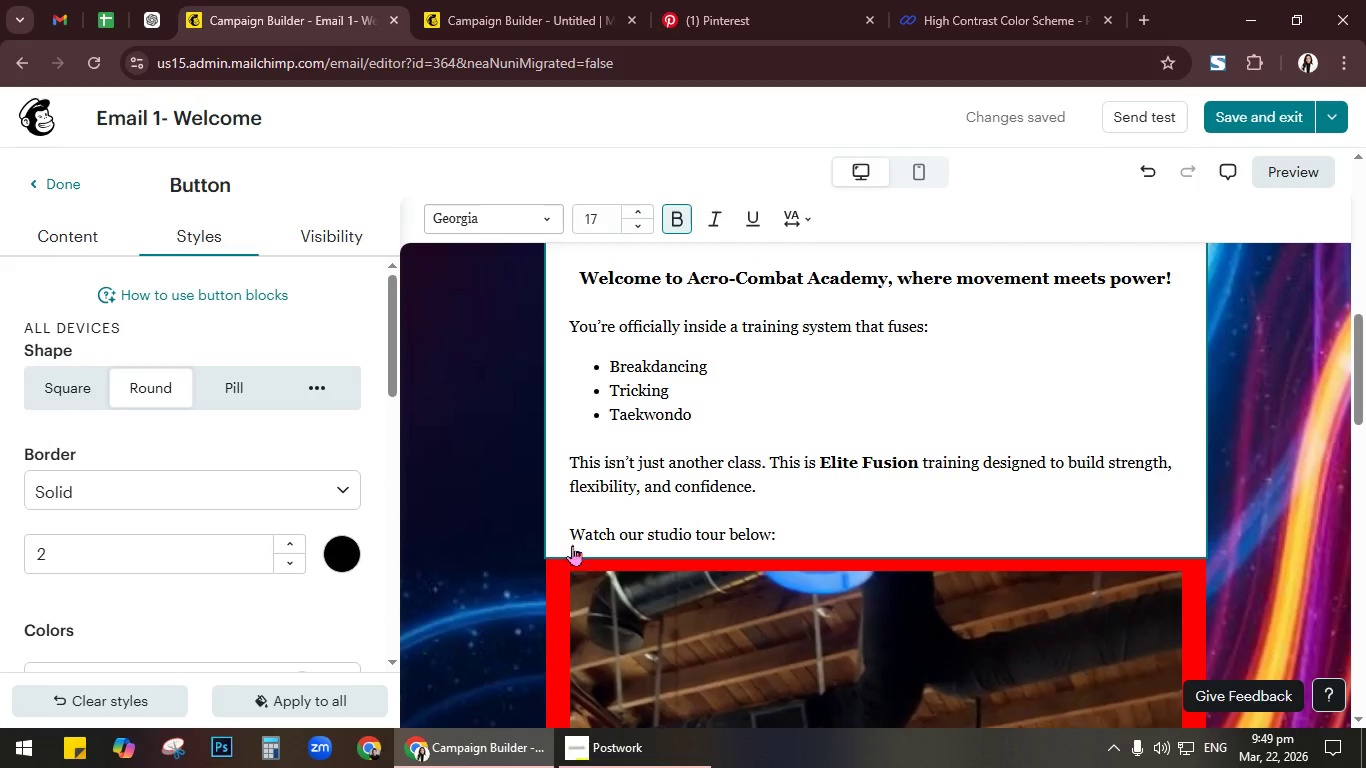 
left_click([572, 538])
 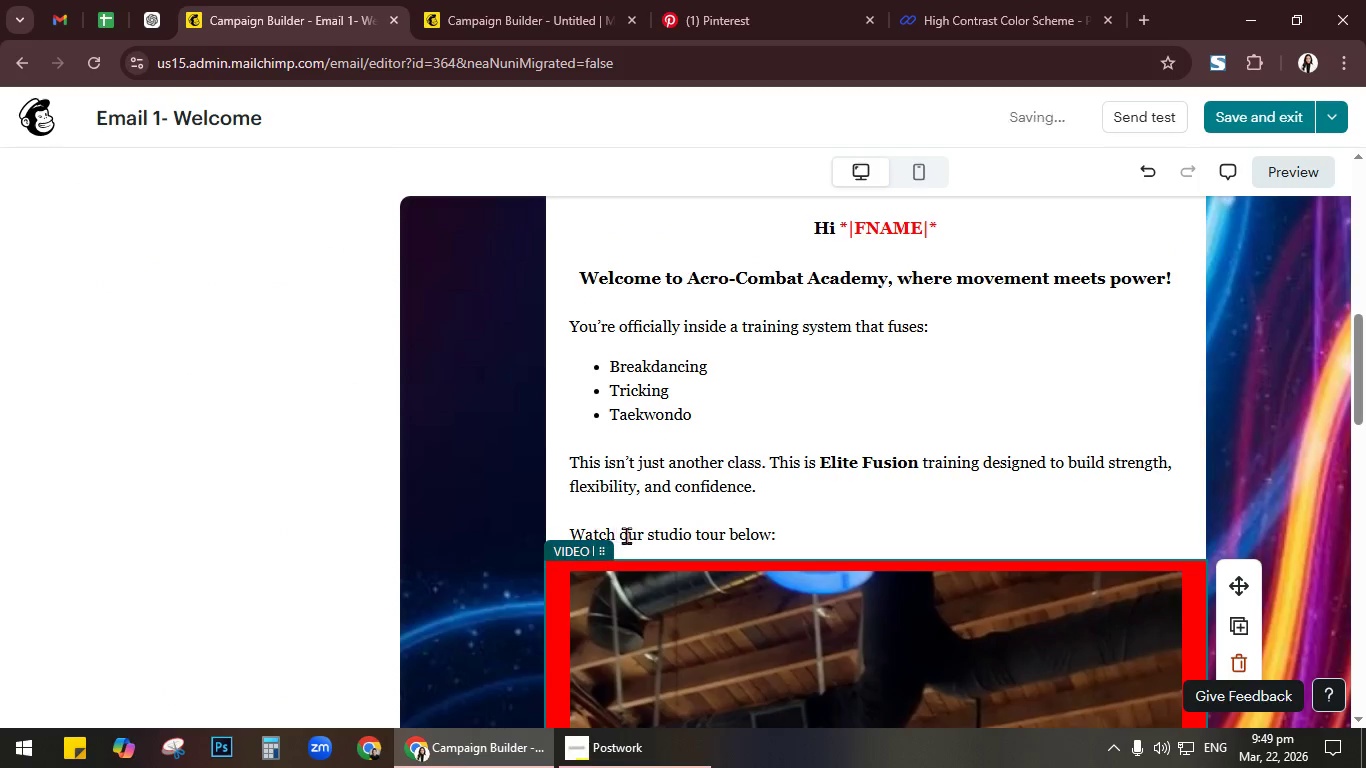 
left_click([634, 535])
 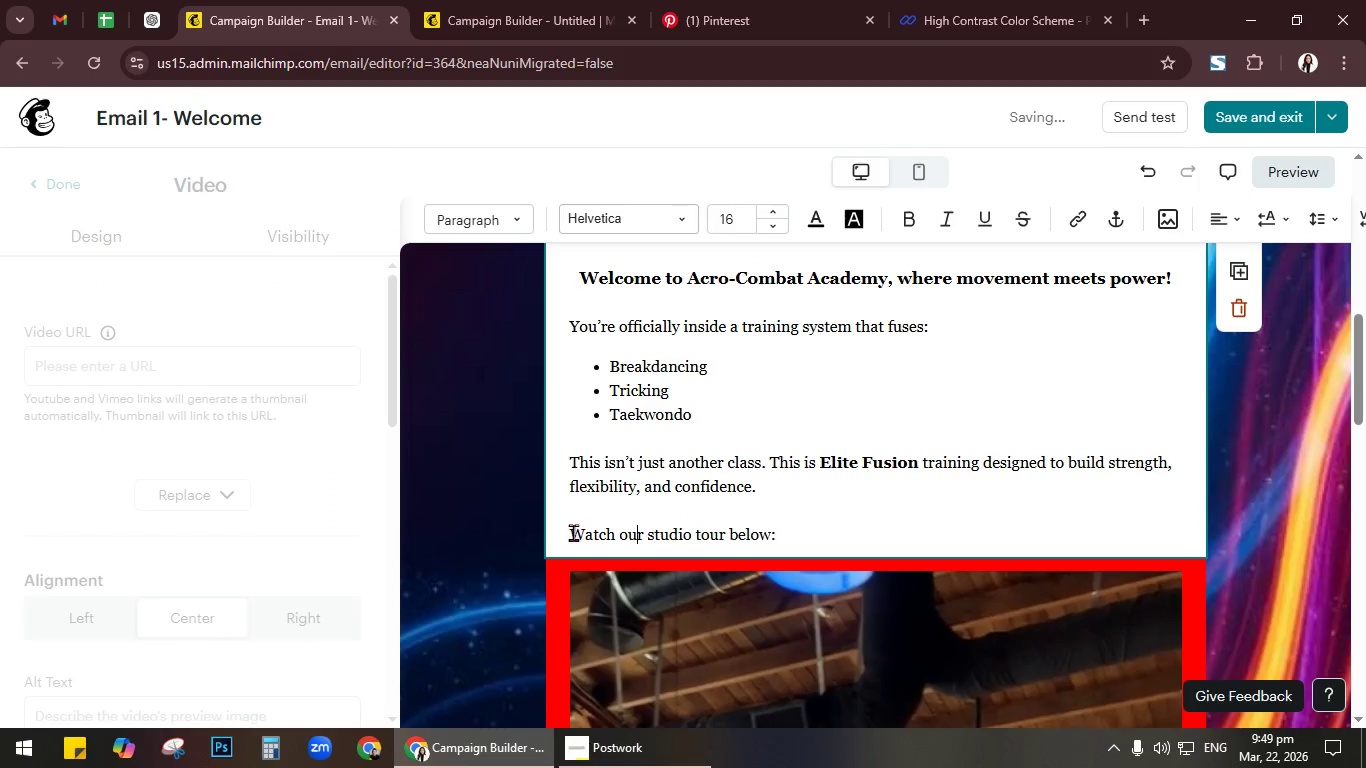 
left_click_drag(start_coordinate=[572, 532], to_coordinate=[791, 526])
 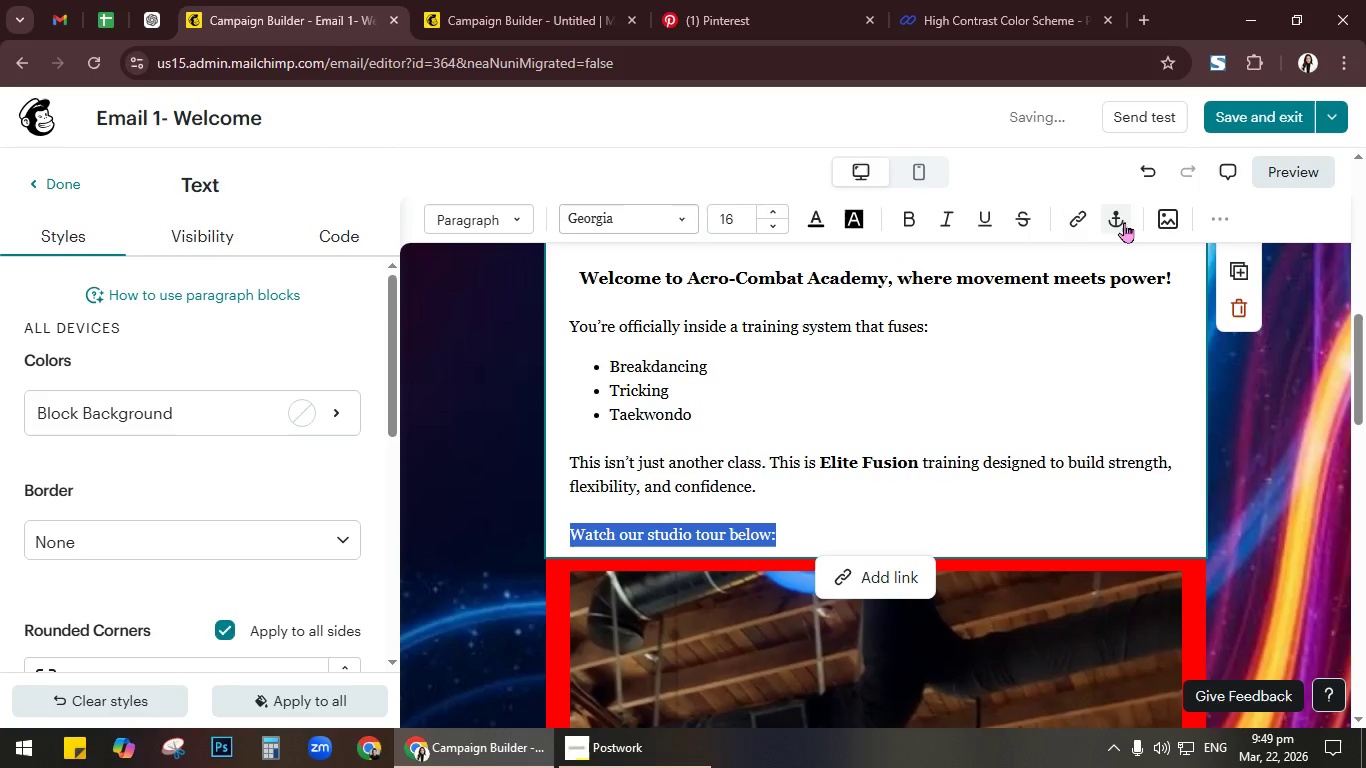 
left_click([1221, 219])
 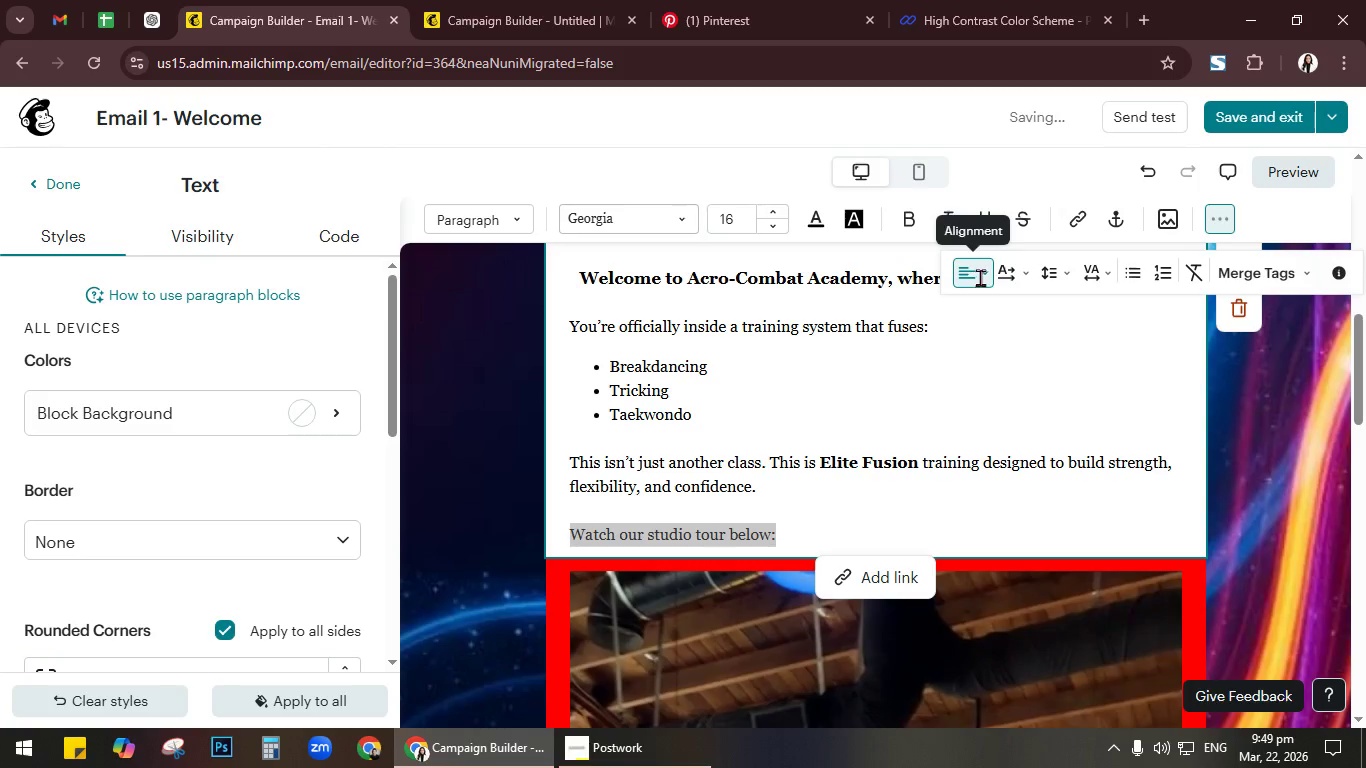 
left_click([980, 277])
 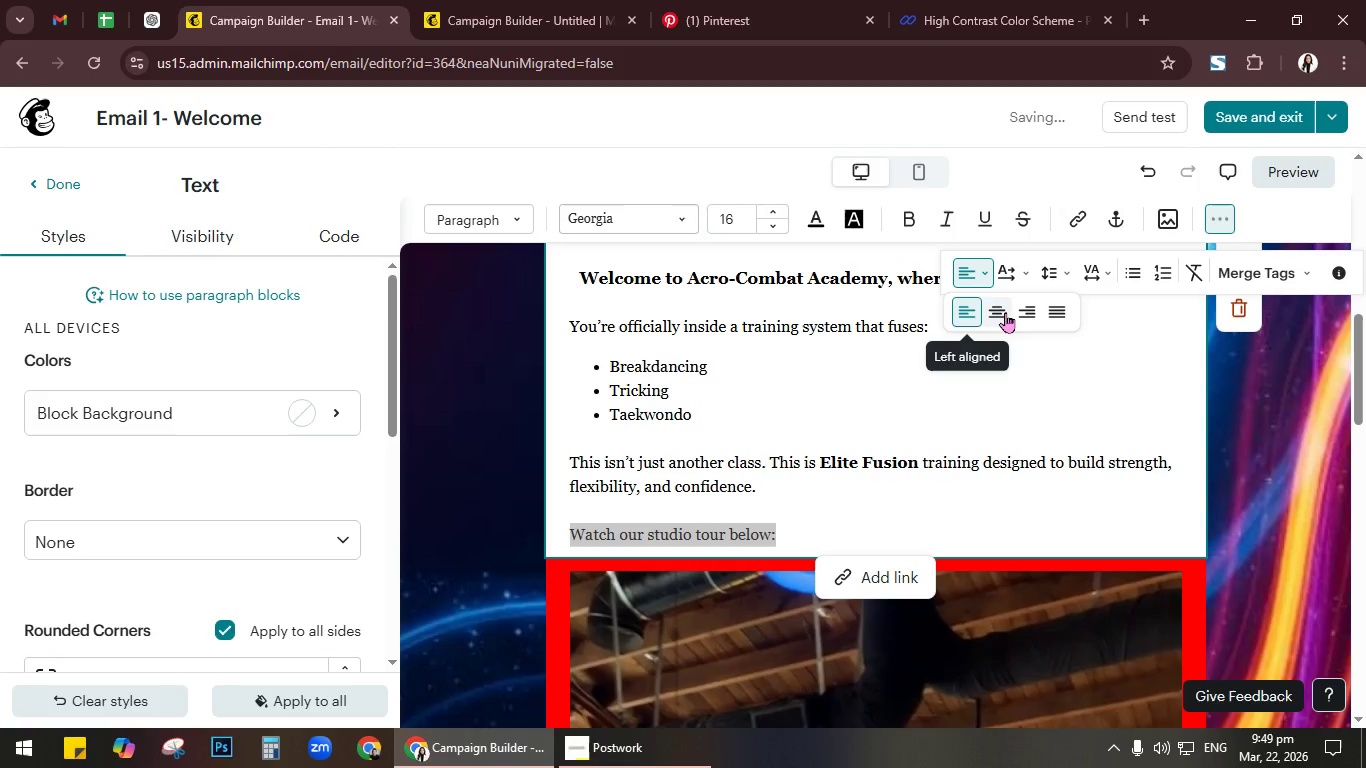 
left_click([1000, 312])
 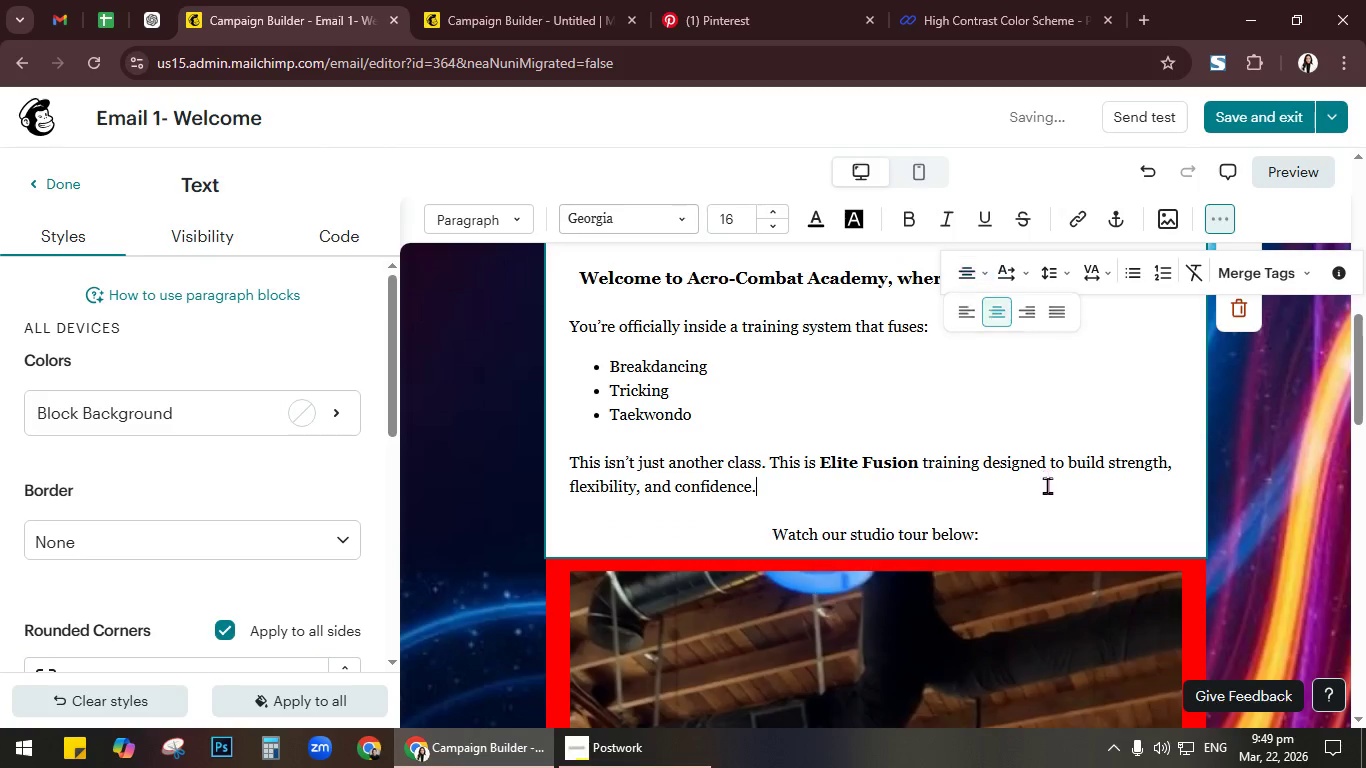 
scroll: coordinate [1047, 491], scroll_direction: up, amount: 1.0
 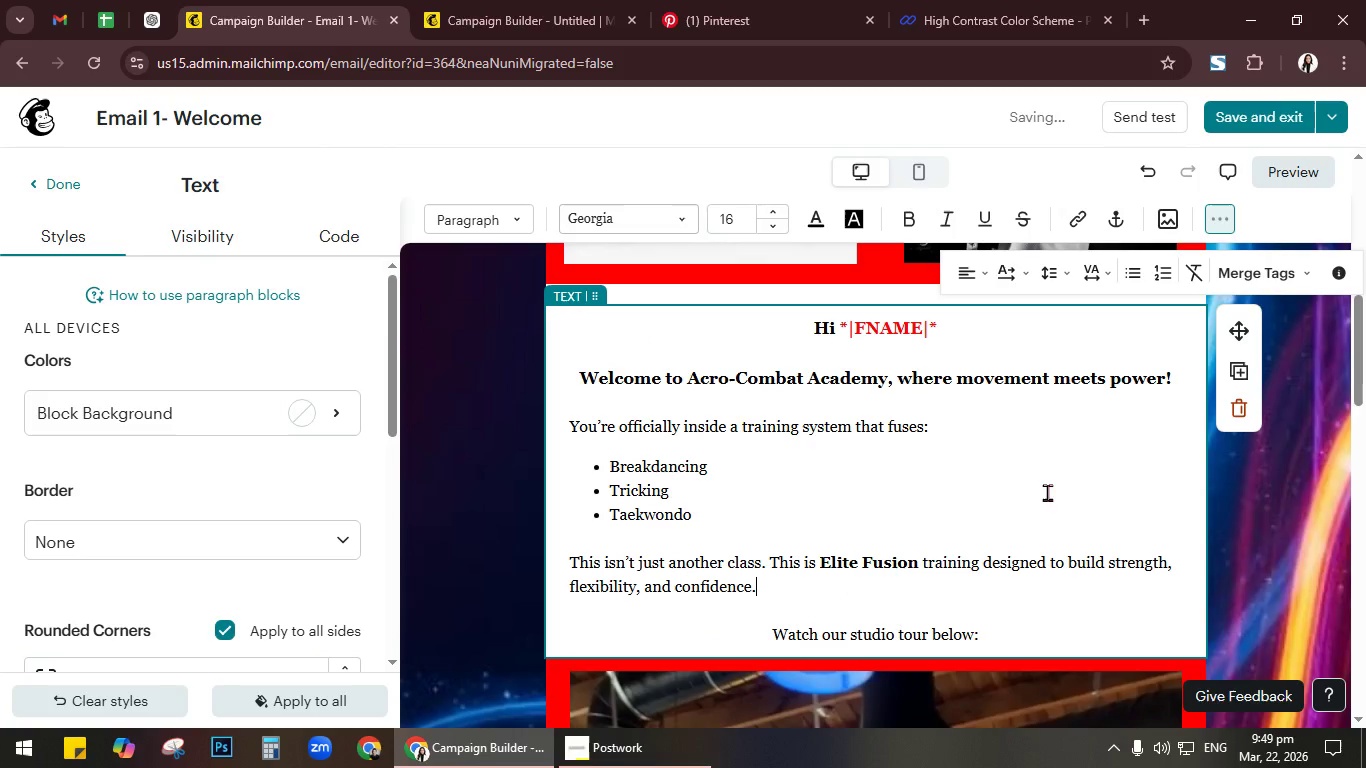 
scroll: coordinate [1047, 492], scroll_direction: down, amount: 18.0
 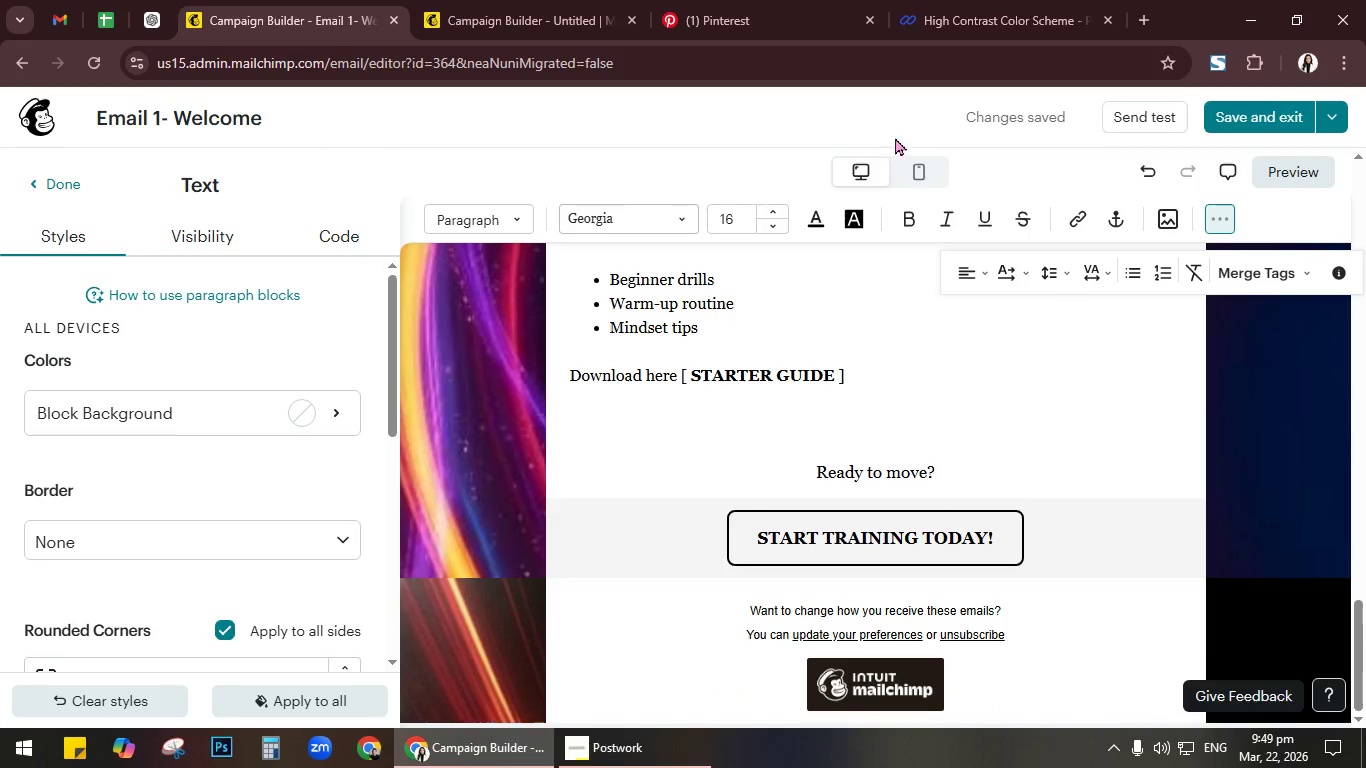 
left_click([917, 172])
 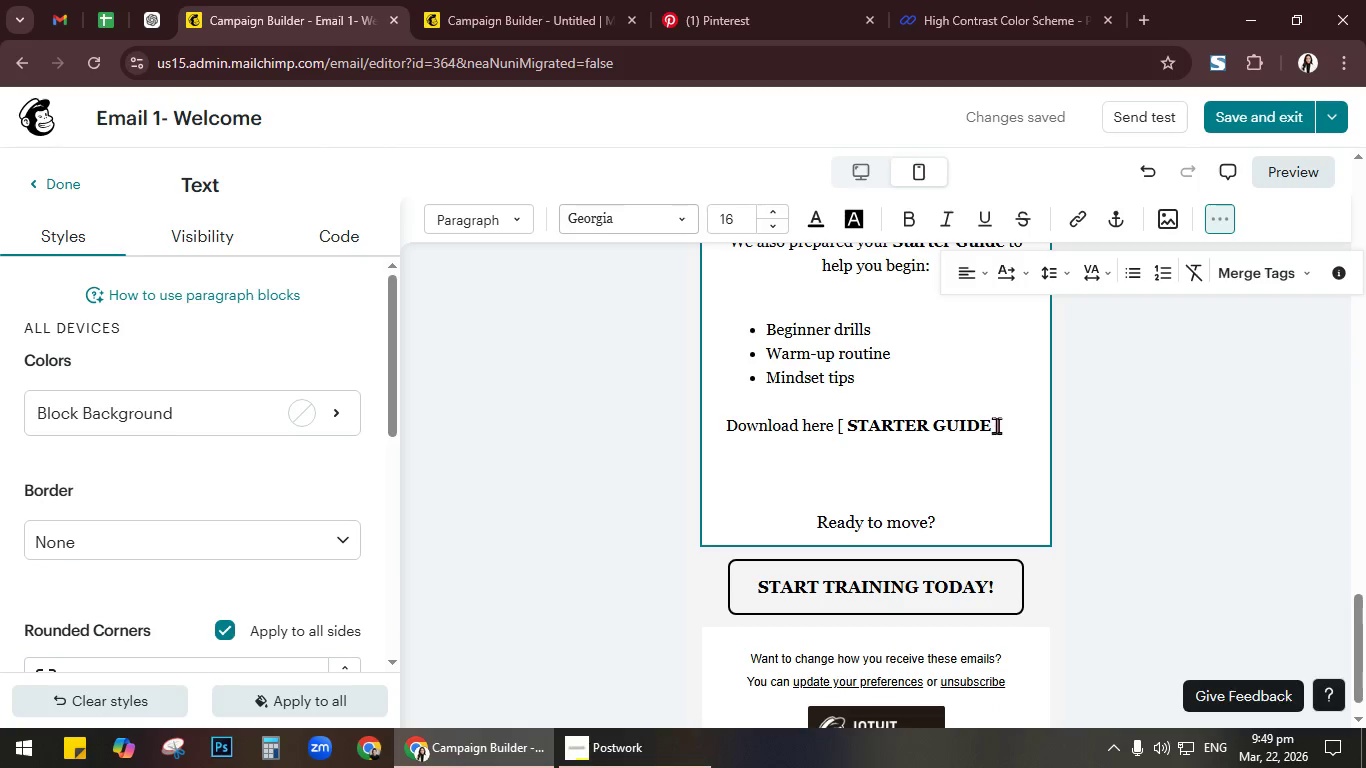 
scroll: coordinate [993, 472], scroll_direction: up, amount: 25.0
 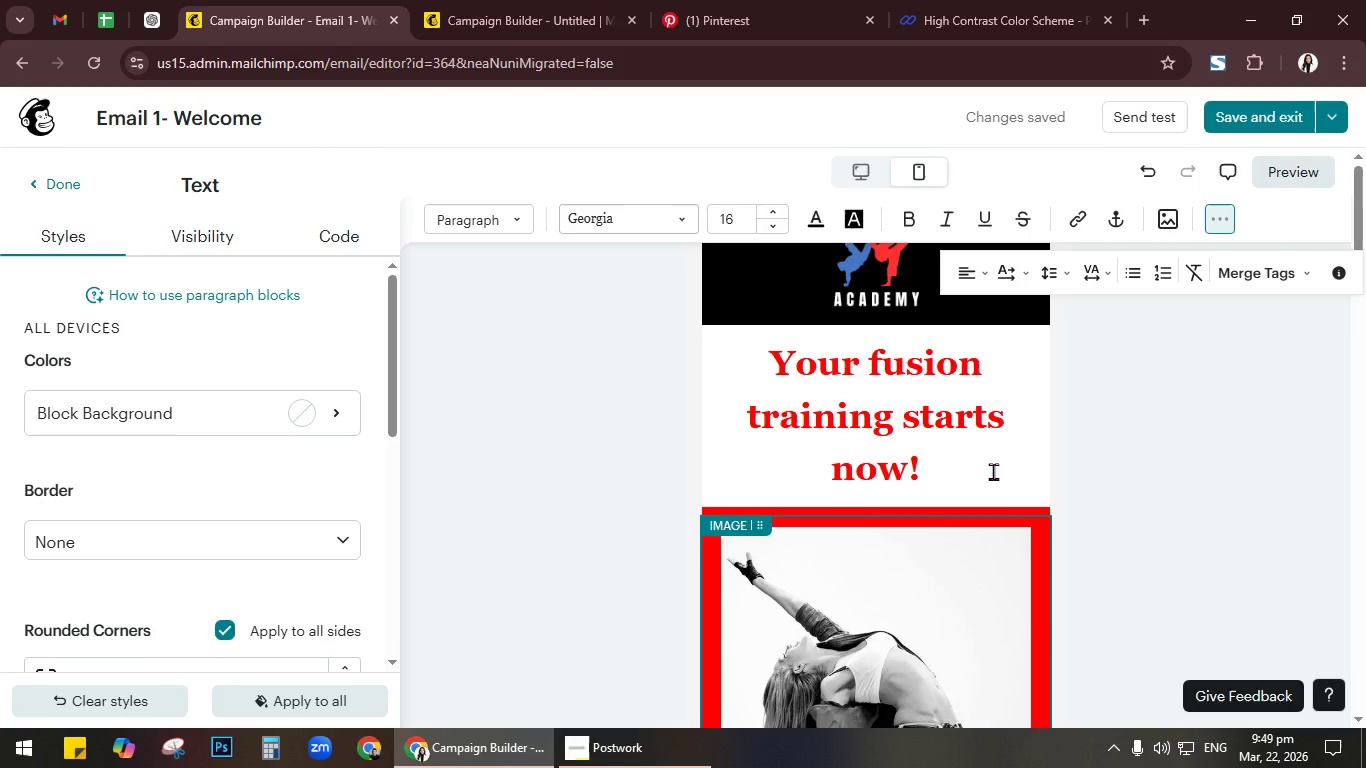 
scroll: coordinate [993, 471], scroll_direction: down, amount: 22.0
 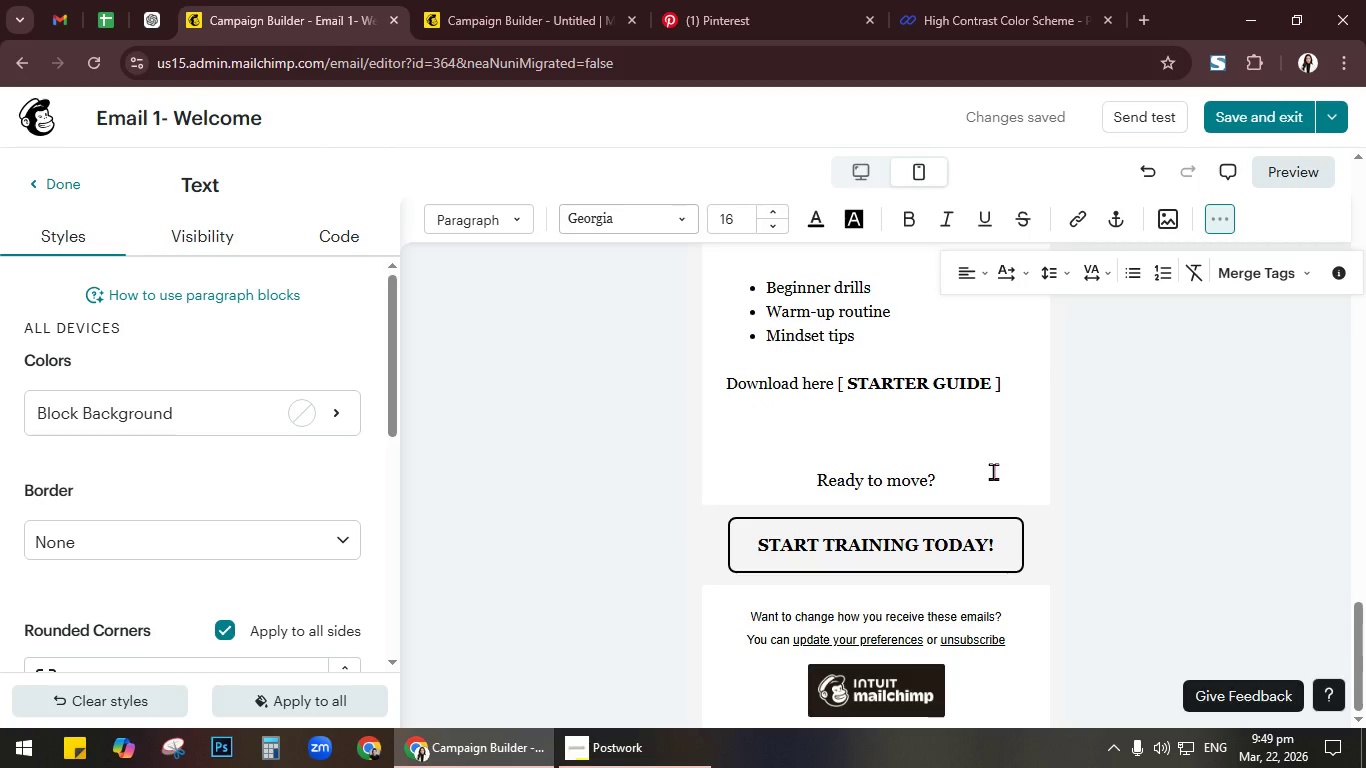 
scroll: coordinate [993, 471], scroll_direction: up, amount: 2.0
 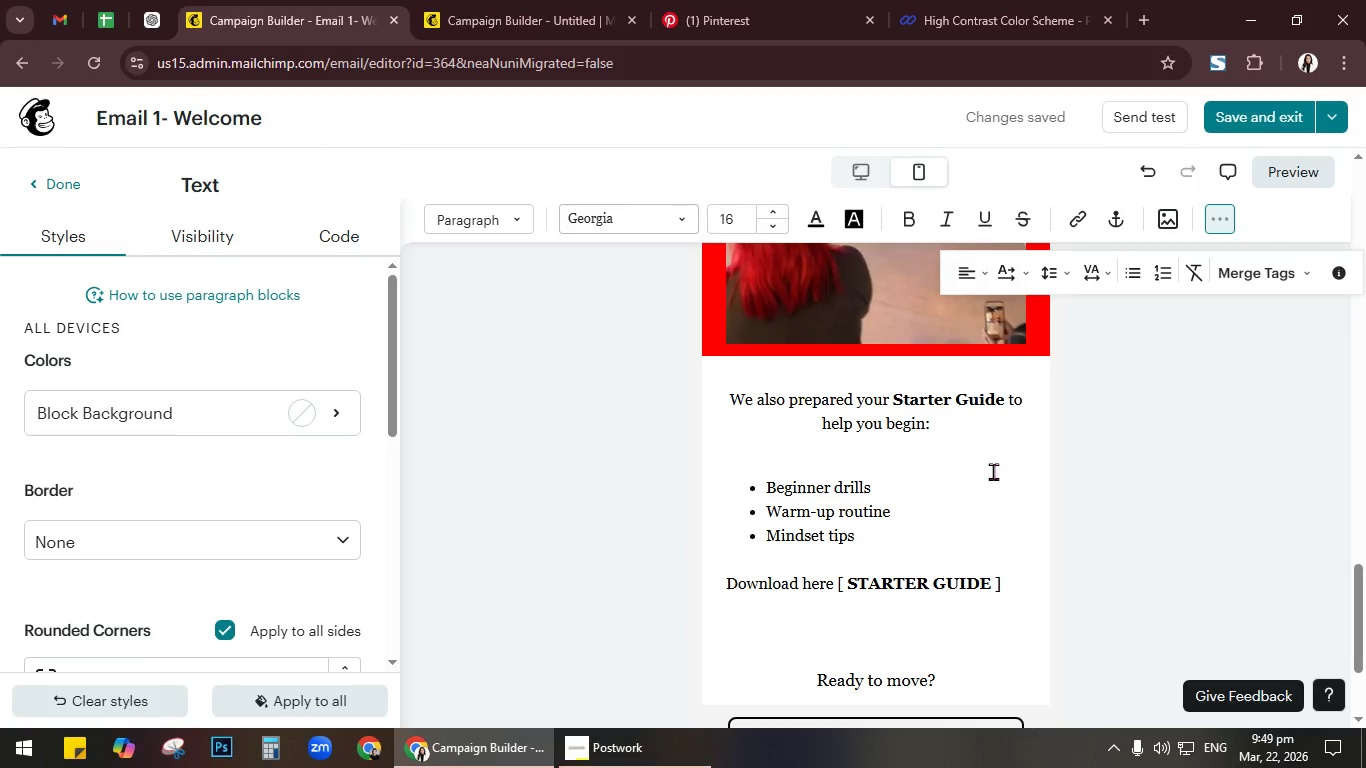 
scroll: coordinate [993, 471], scroll_direction: down, amount: 1.0
 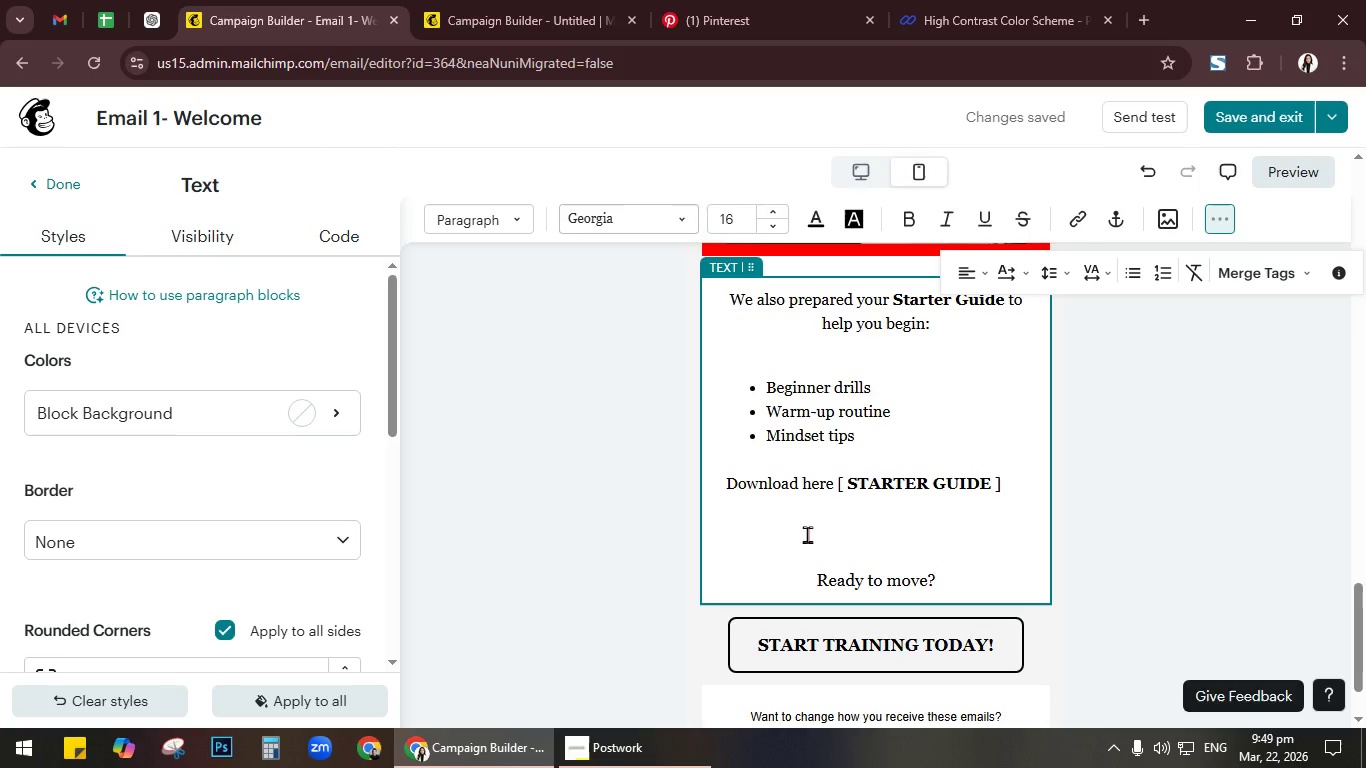 
left_click([786, 548])
 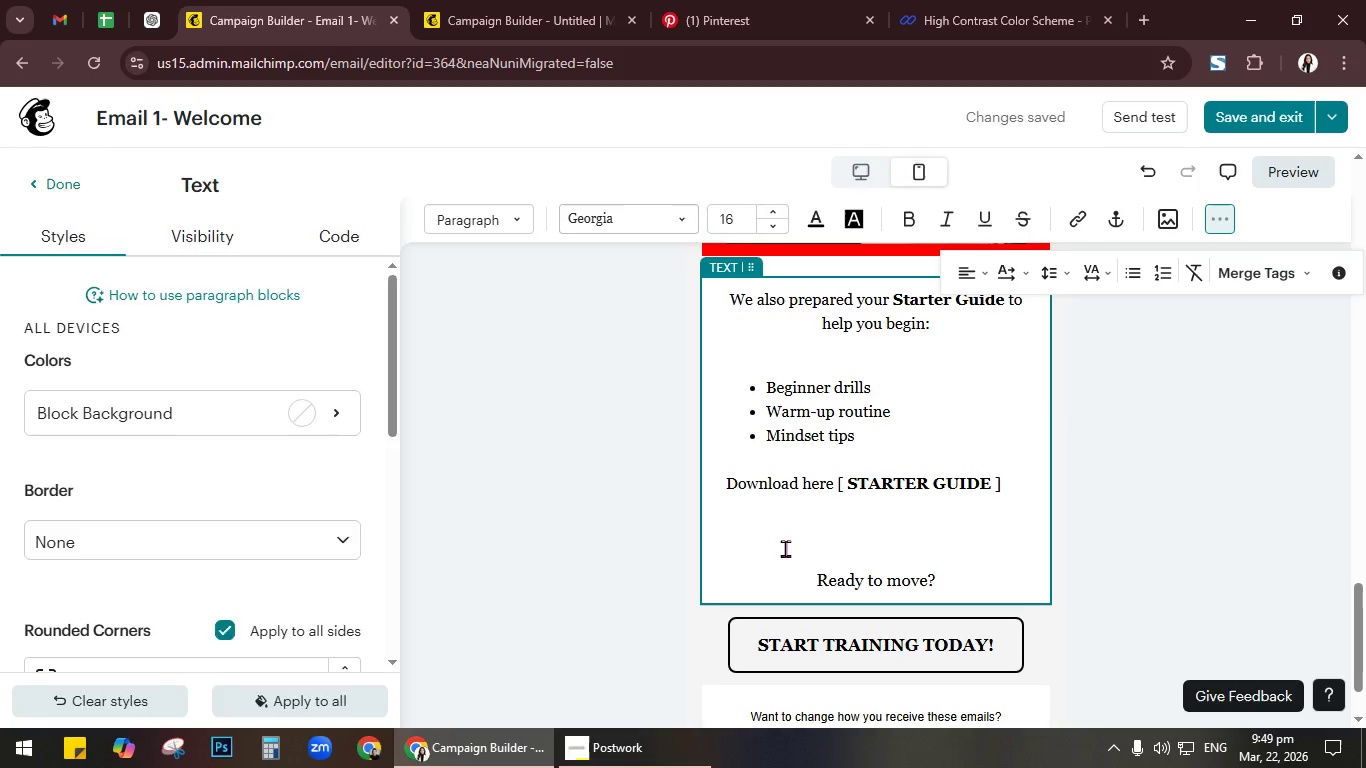 
scroll: coordinate [785, 548], scroll_direction: down, amount: 2.0
 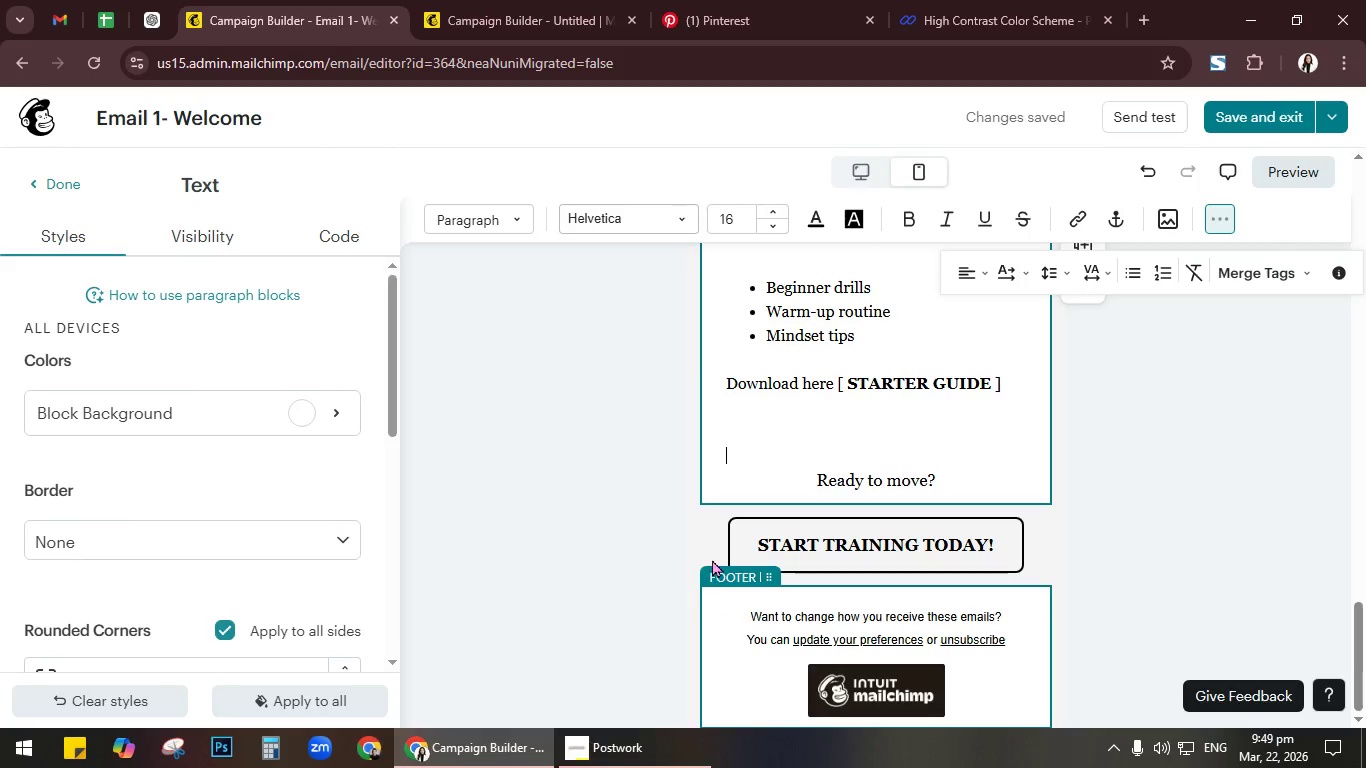 
left_click([706, 536])
 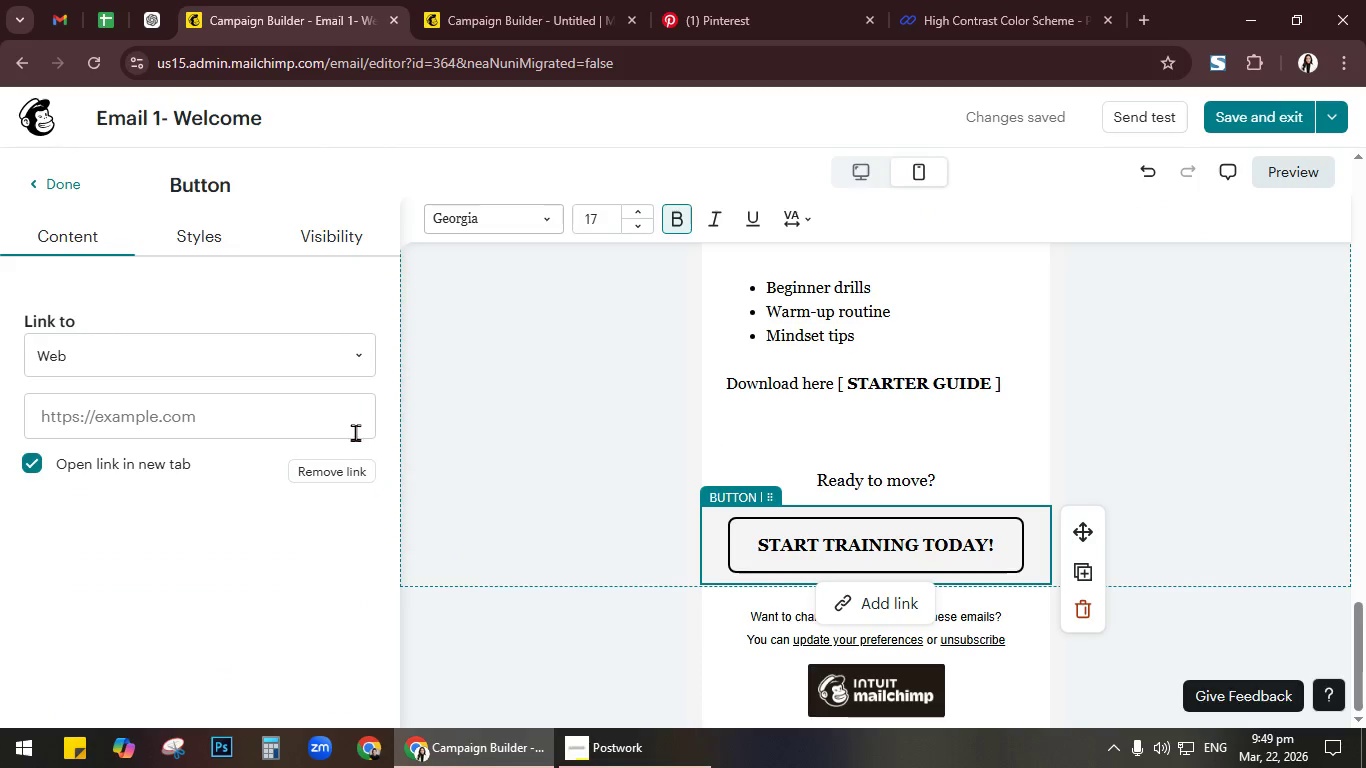 
left_click([199, 232])
 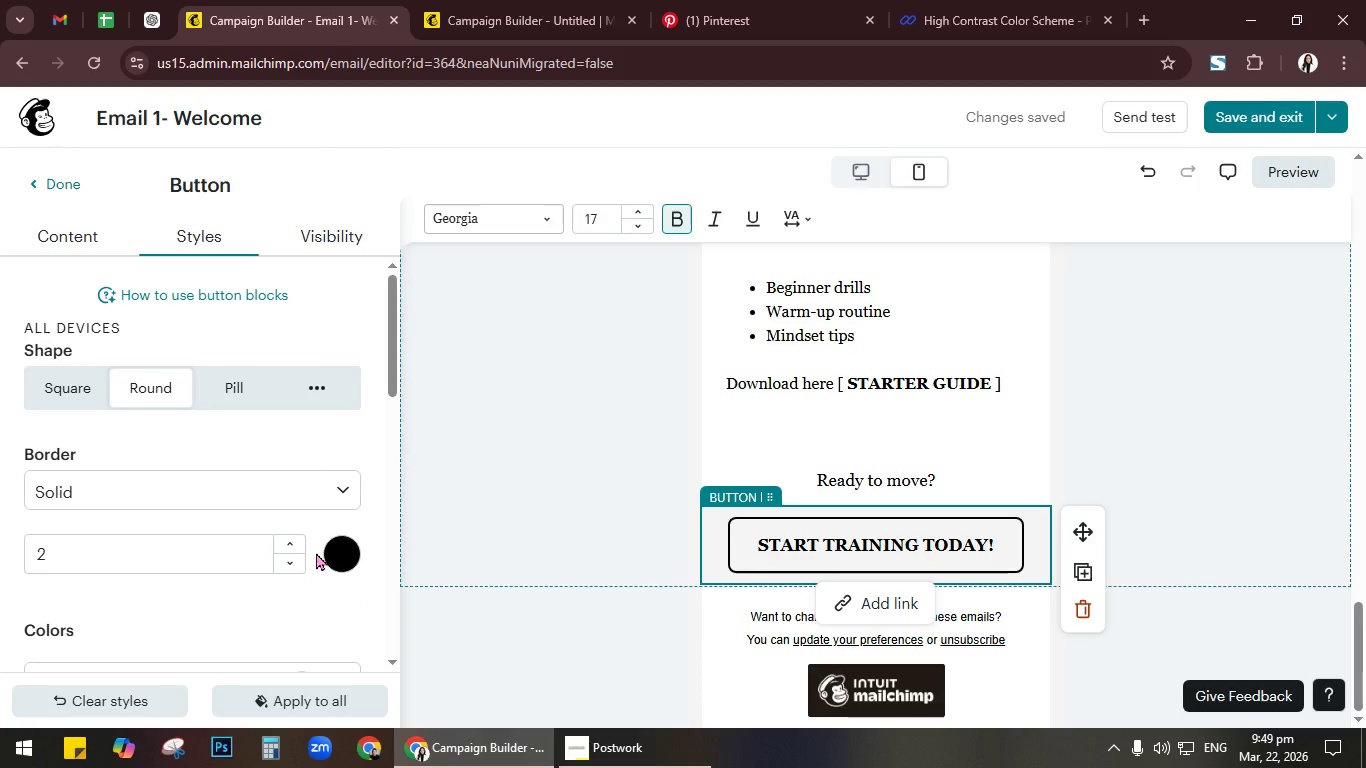 
scroll: coordinate [328, 546], scroll_direction: down, amount: 2.0
 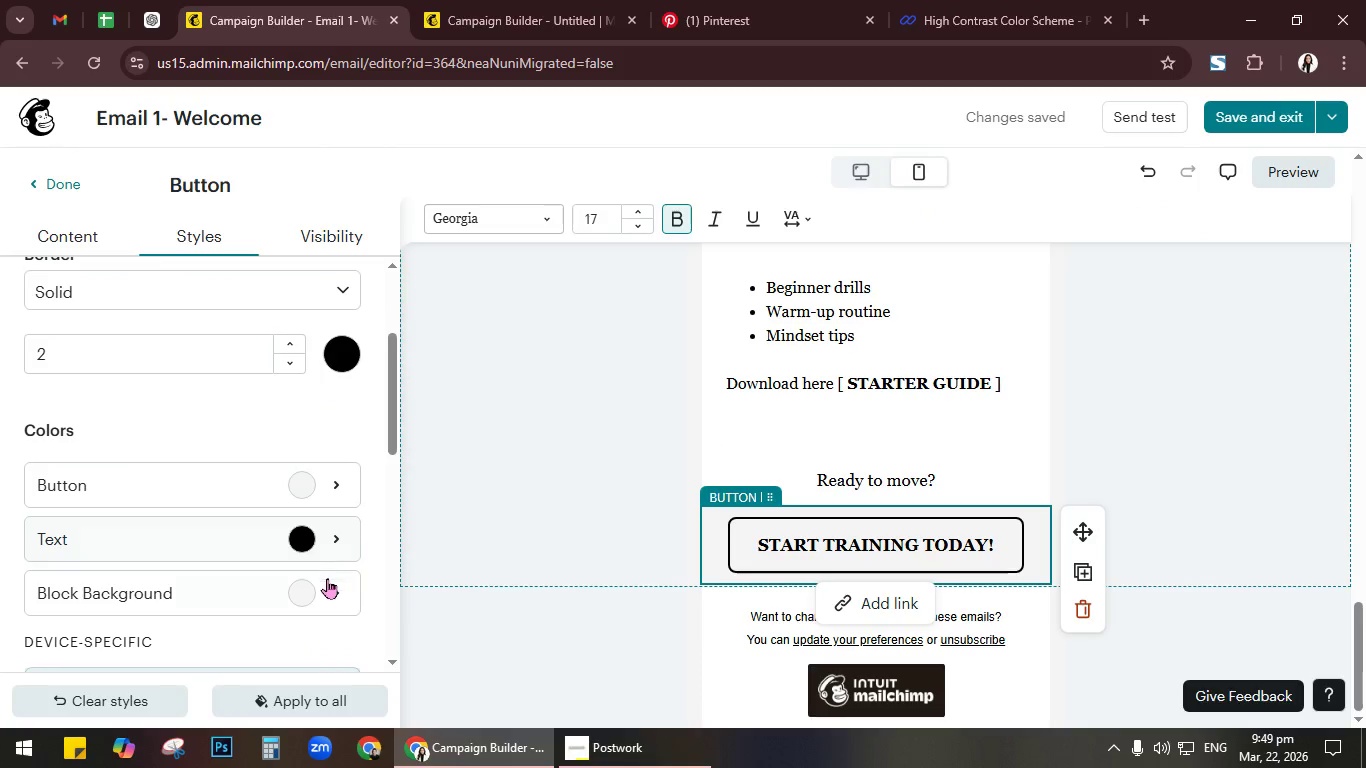 
left_click([324, 585])
 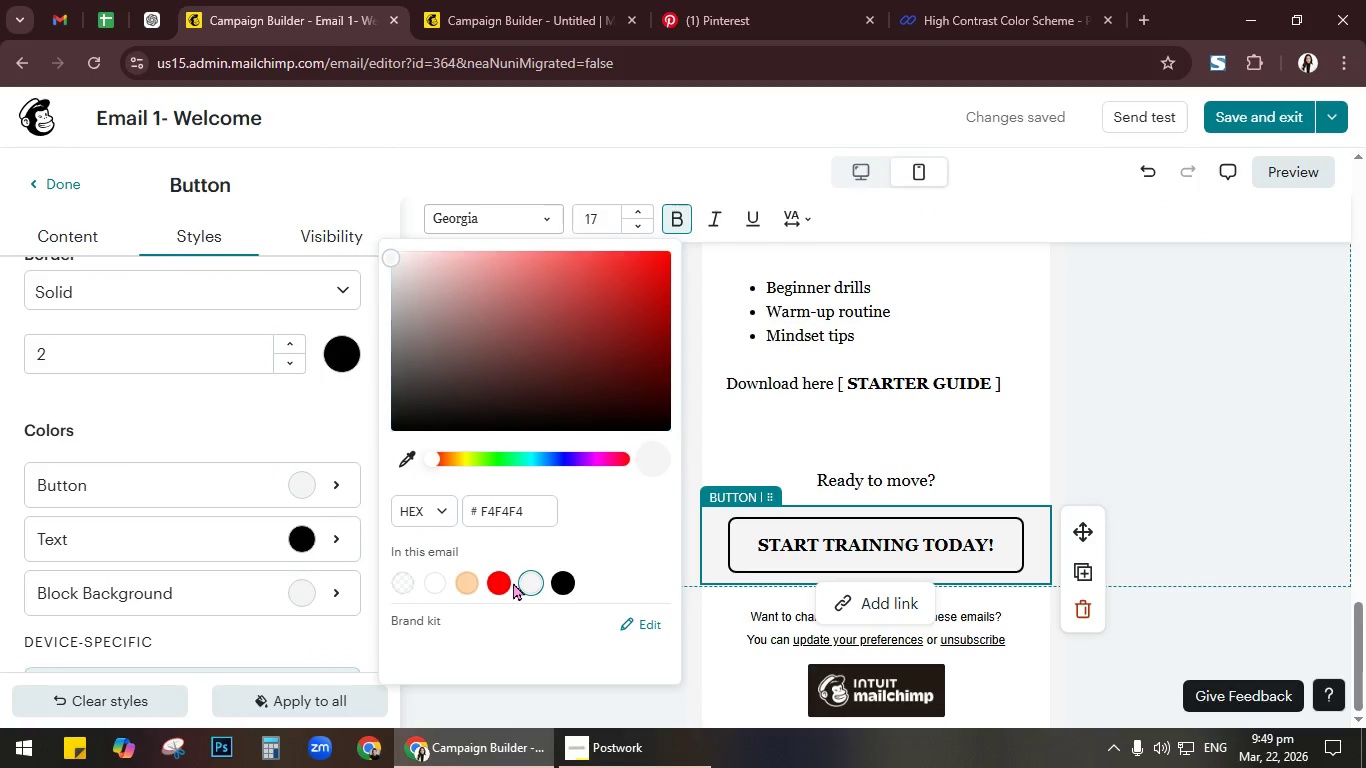 
double_click([506, 582])
 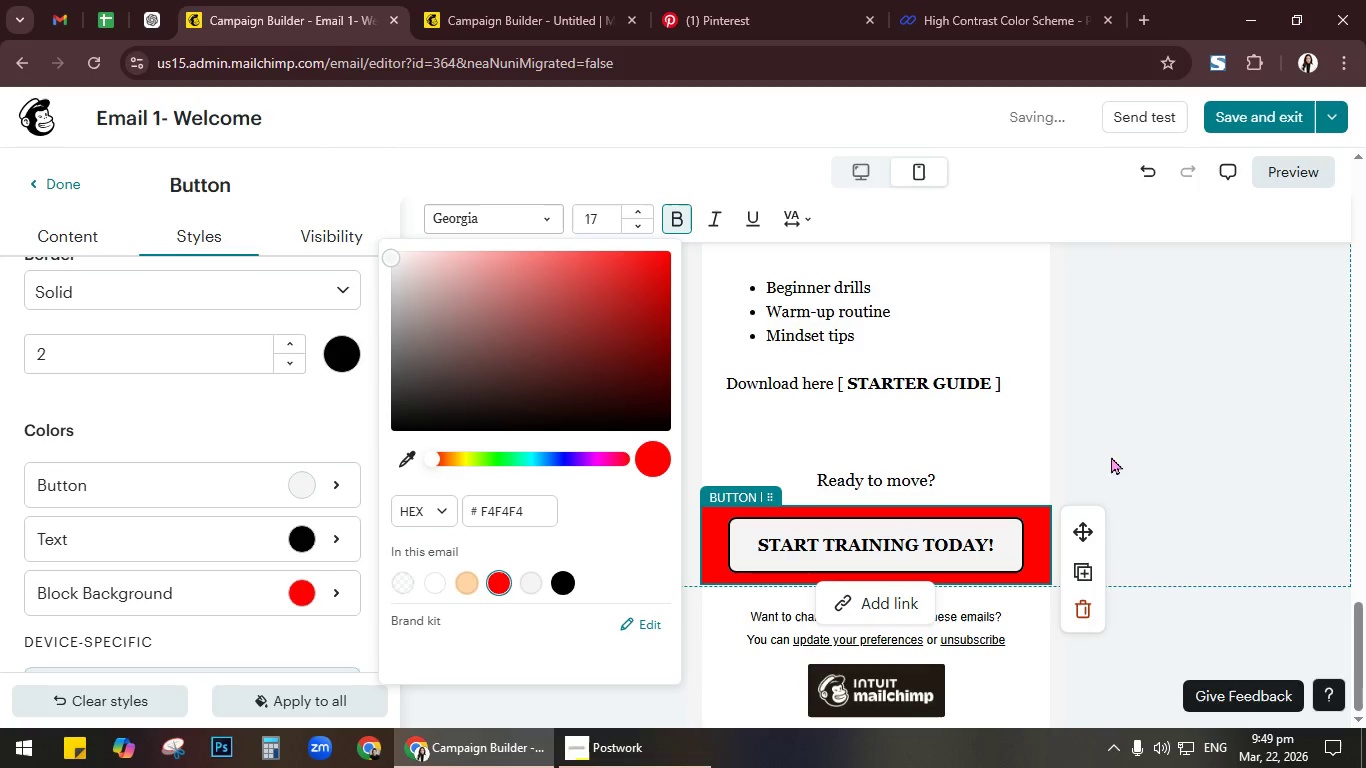 
left_click([1186, 454])
 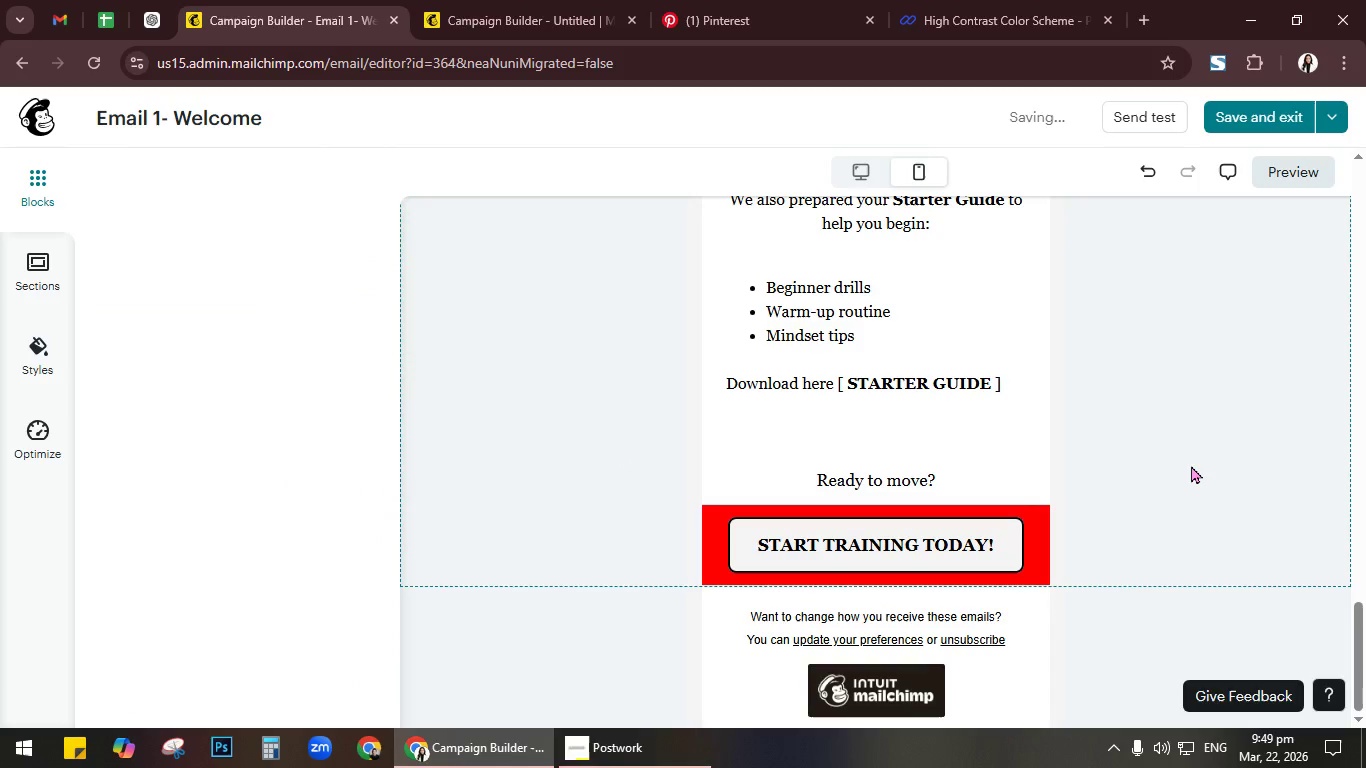 
scroll: coordinate [1191, 465], scroll_direction: up, amount: 4.0
 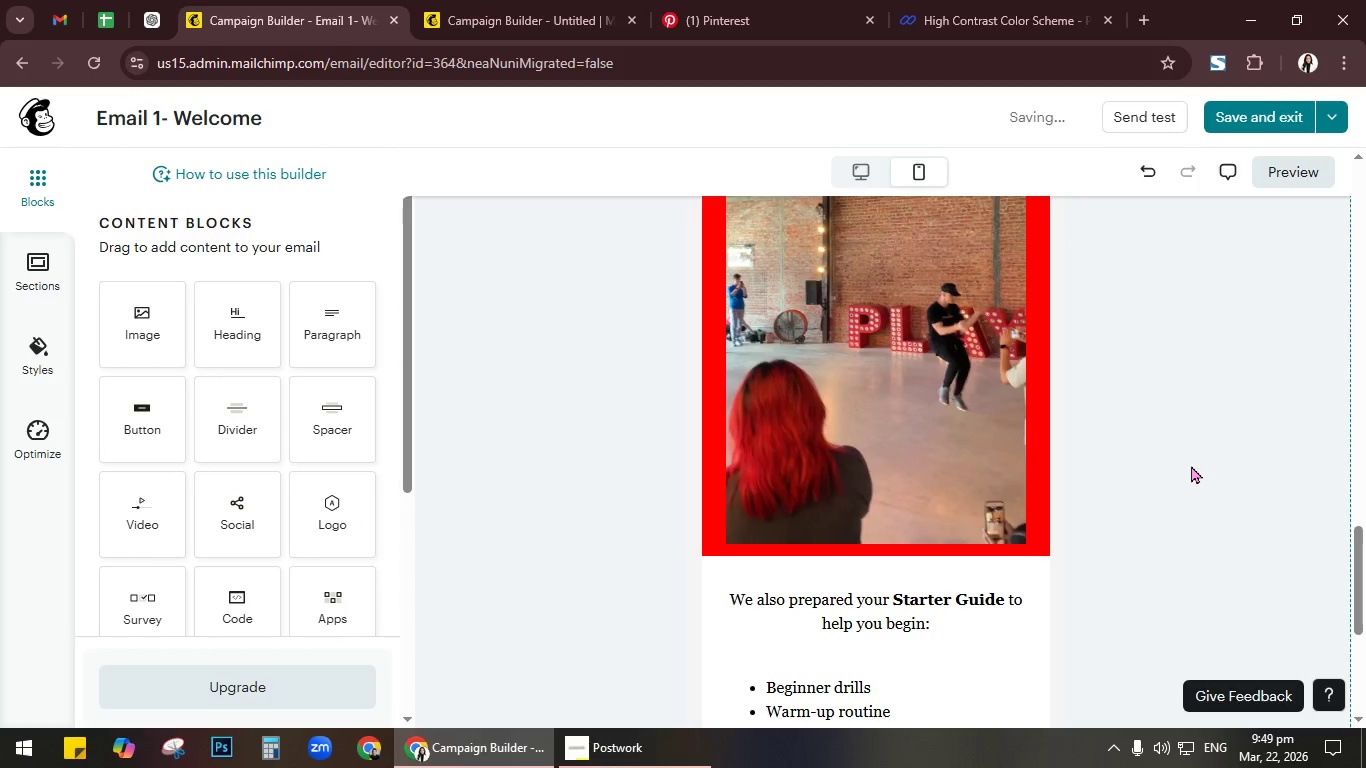 
scroll: coordinate [1191, 465], scroll_direction: down, amount: 9.0
 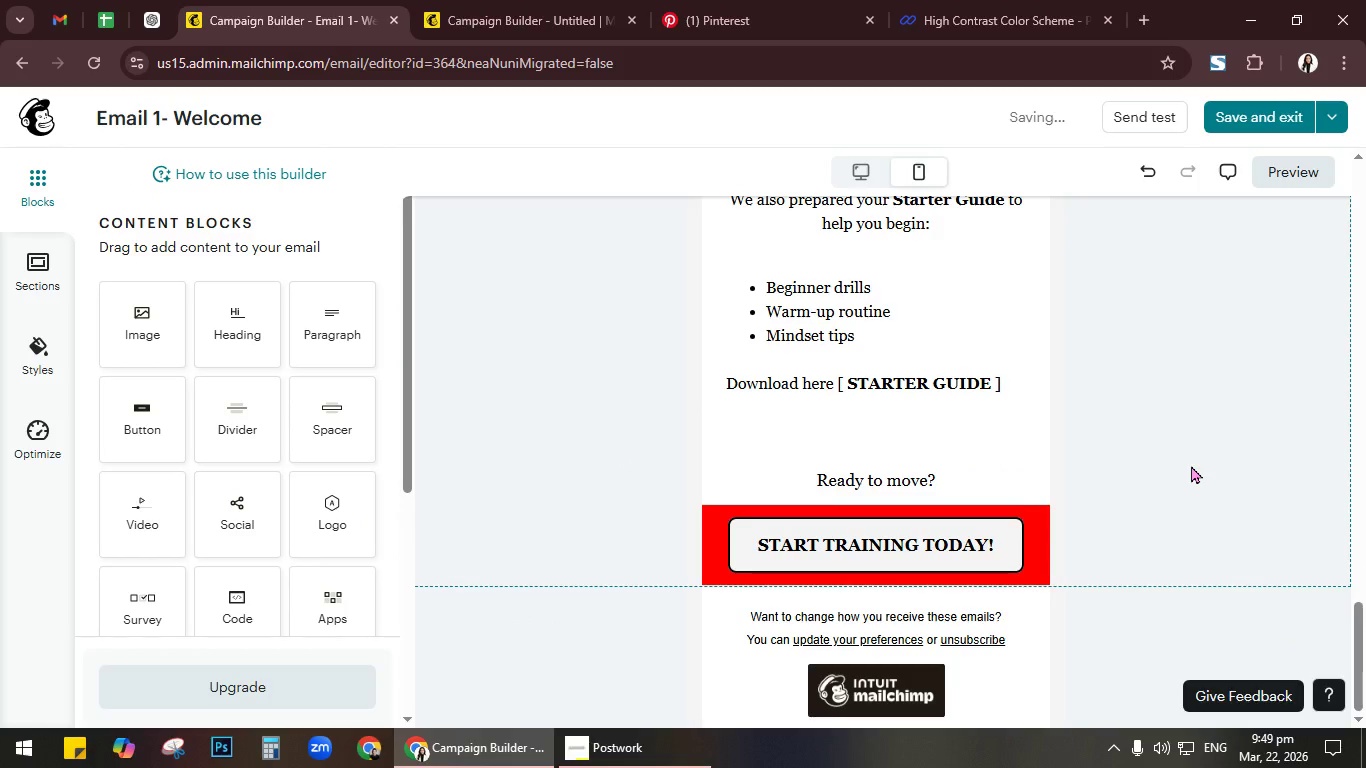 
scroll: coordinate [1191, 465], scroll_direction: up, amount: 28.0
 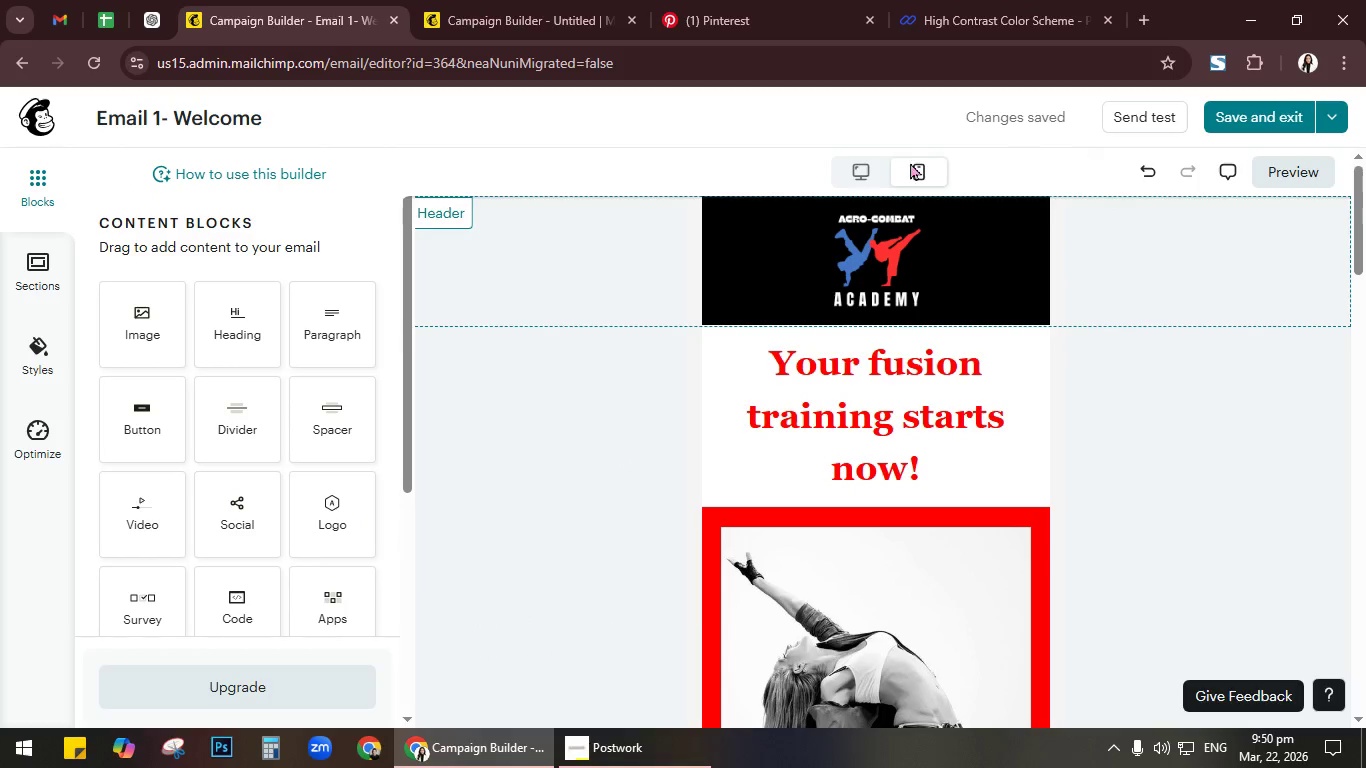 
left_click([851, 163])
 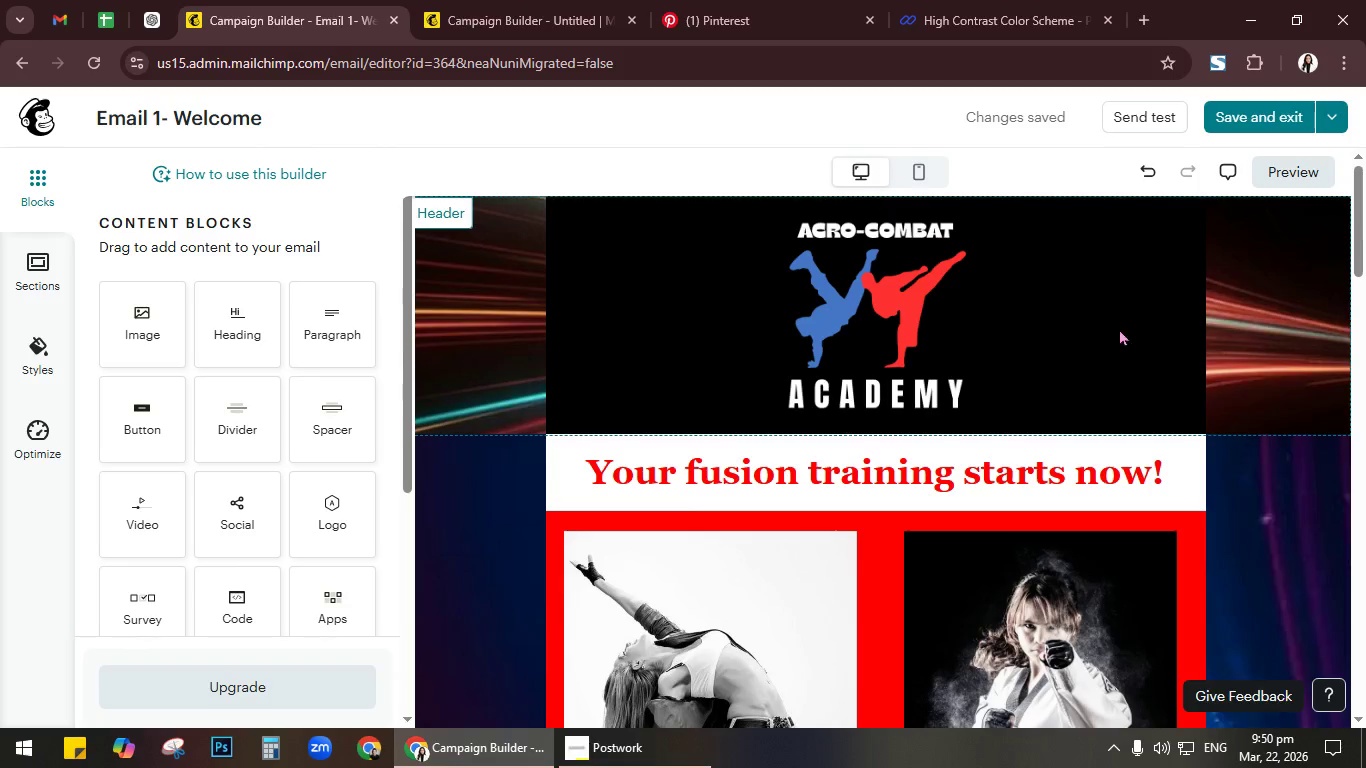 
scroll: coordinate [1238, 399], scroll_direction: down, amount: 4.0
 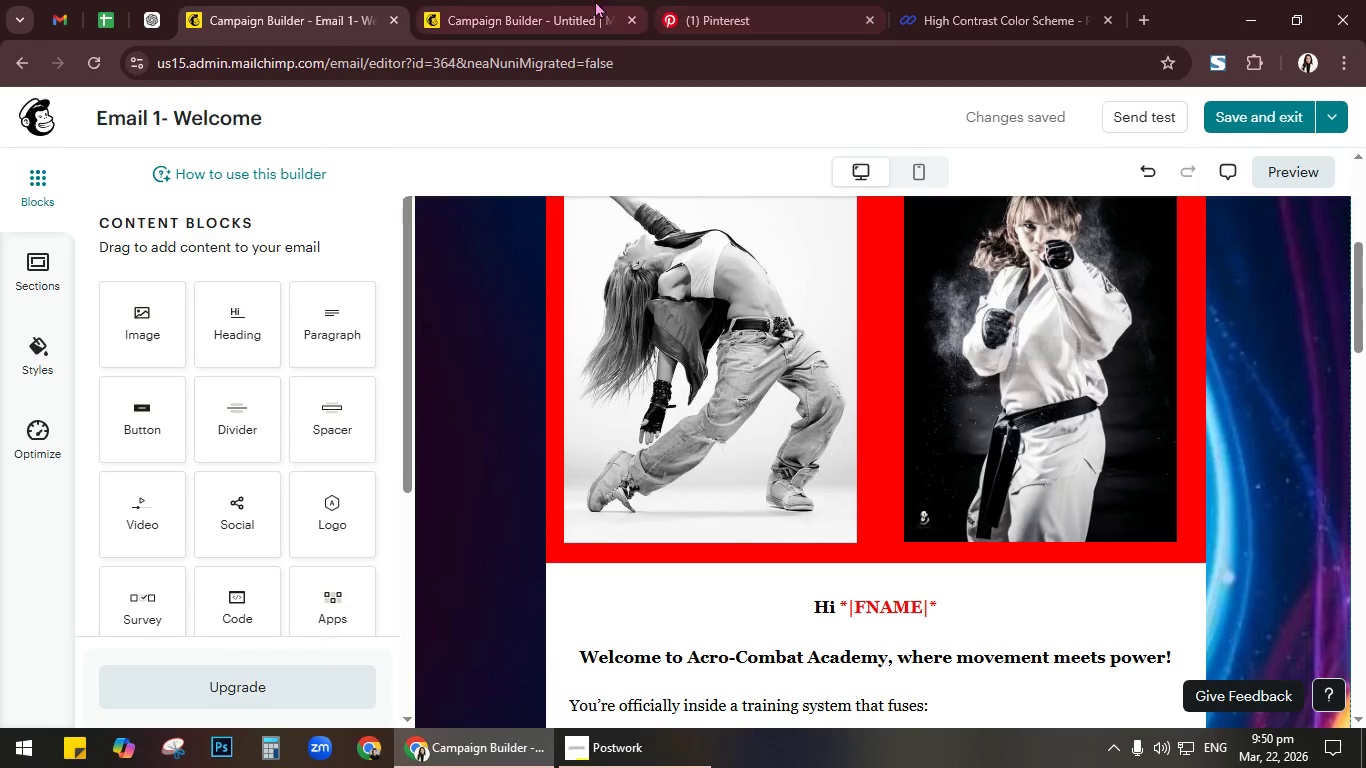 
left_click([535, 0])
 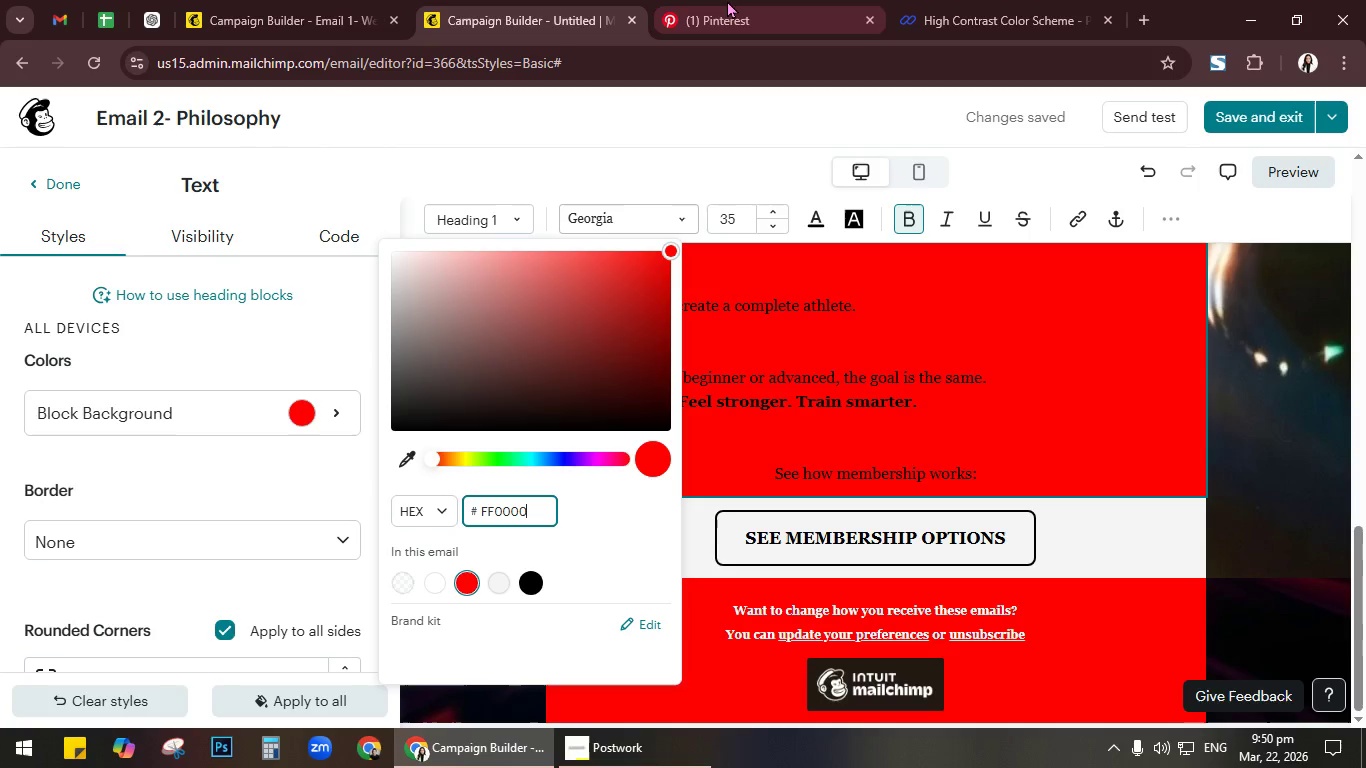 
left_click([731, 0])
 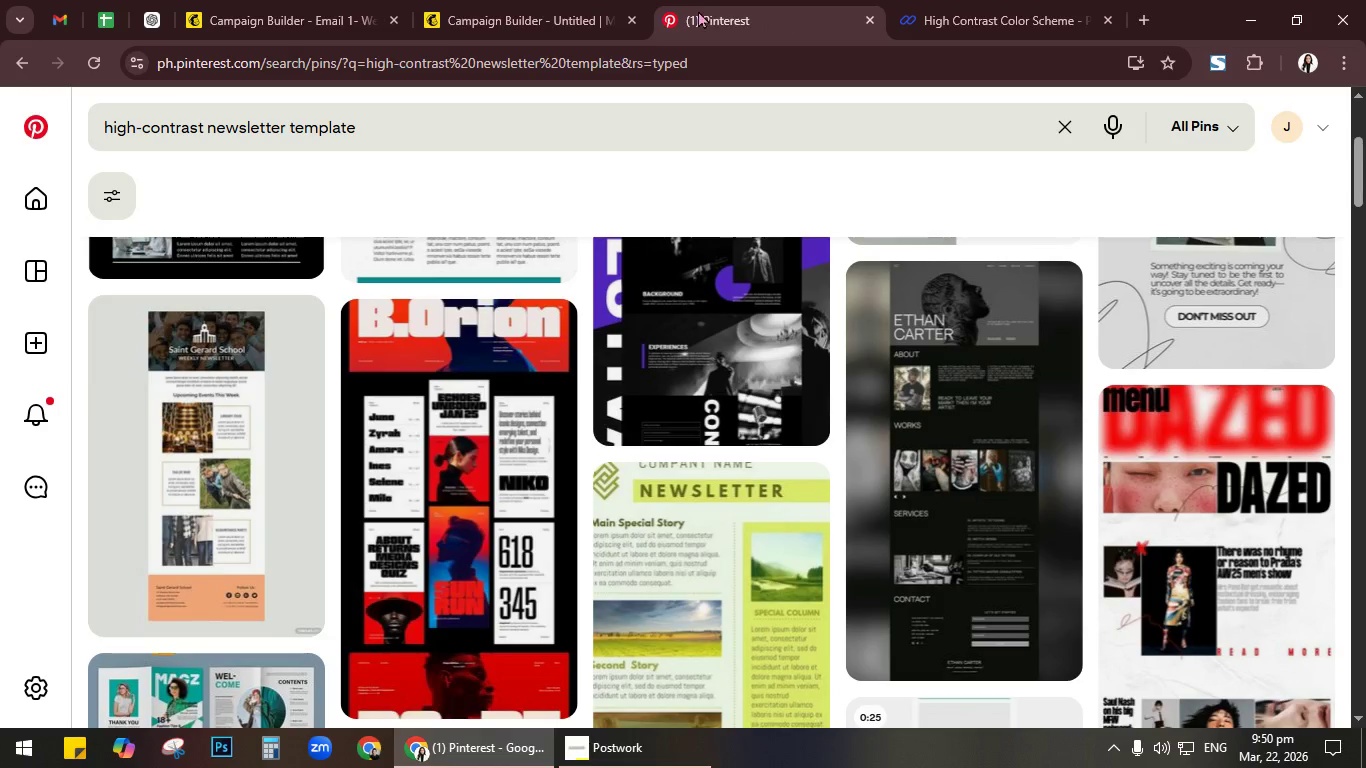 
left_click([511, 0])
 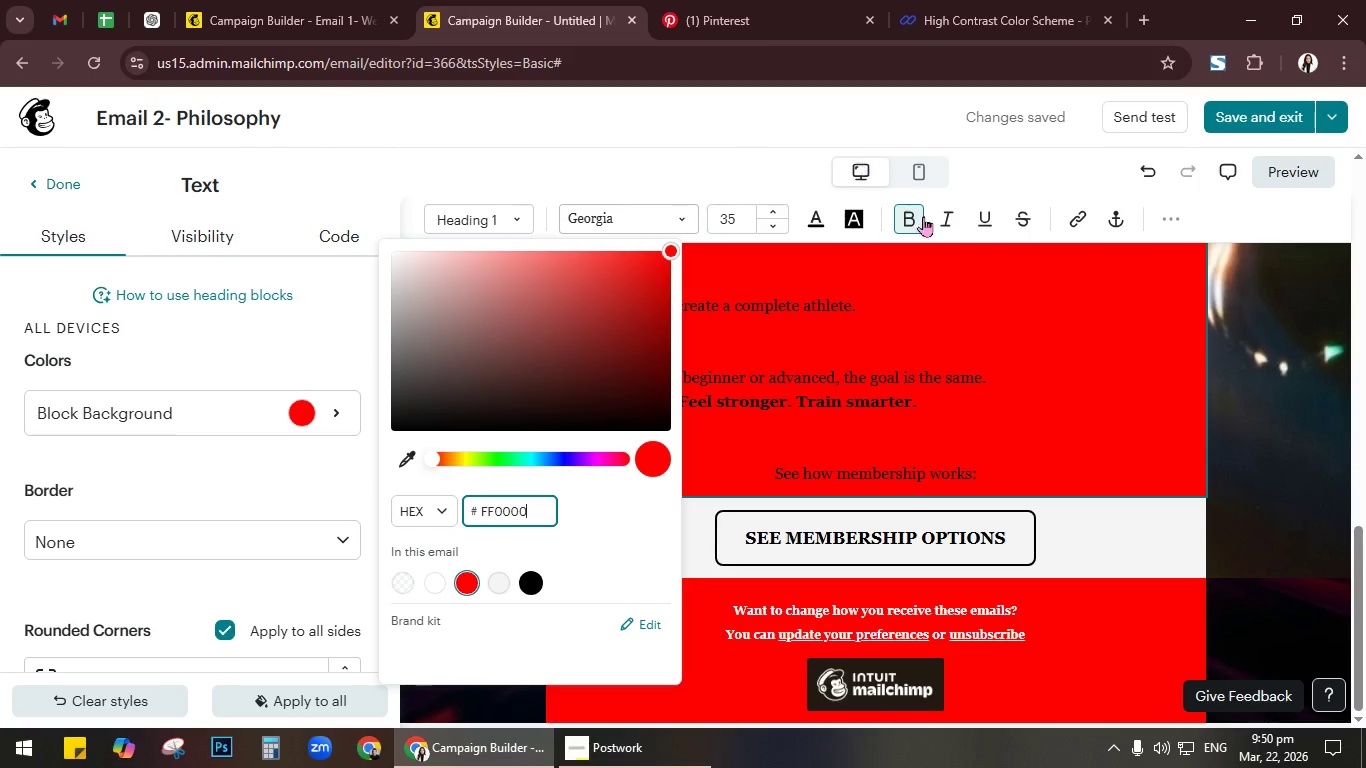 
scroll: coordinate [971, 299], scroll_direction: down, amount: 5.0
 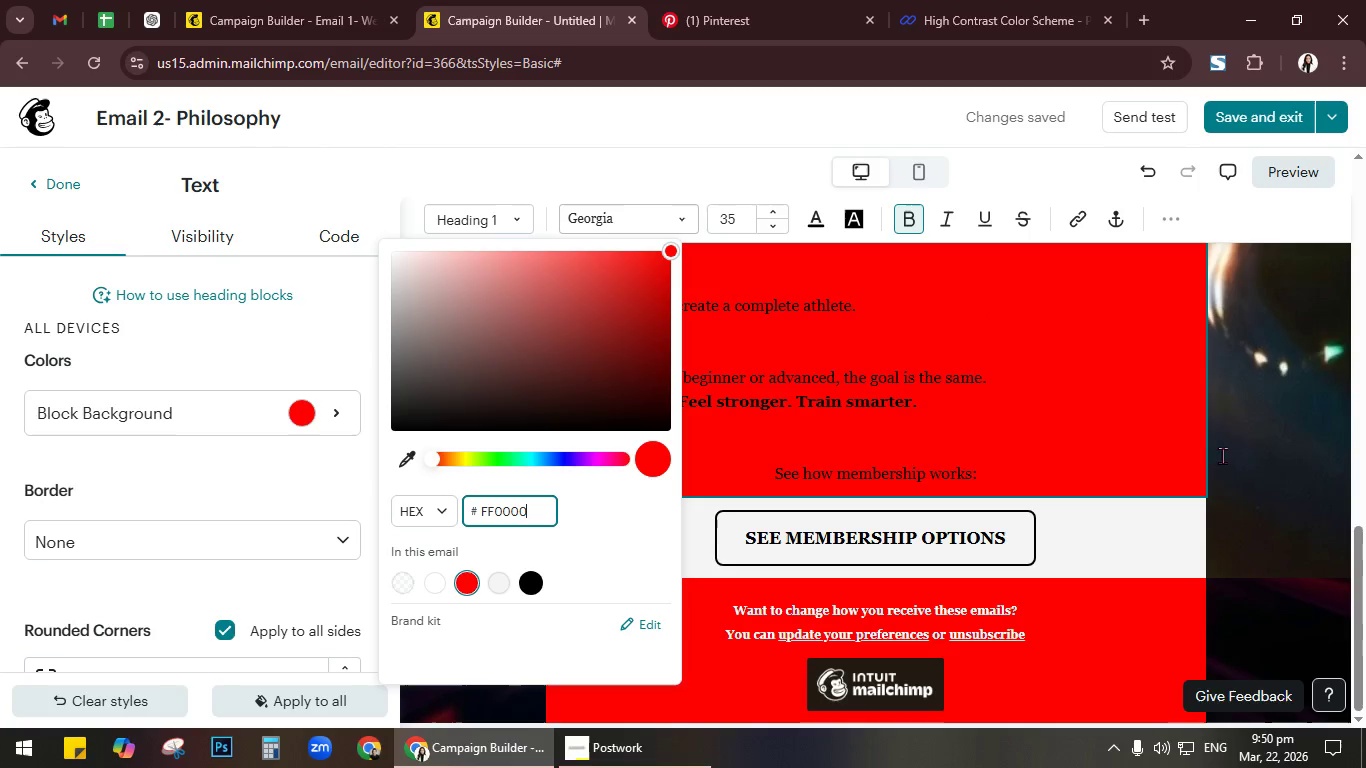 
left_click([1257, 455])
 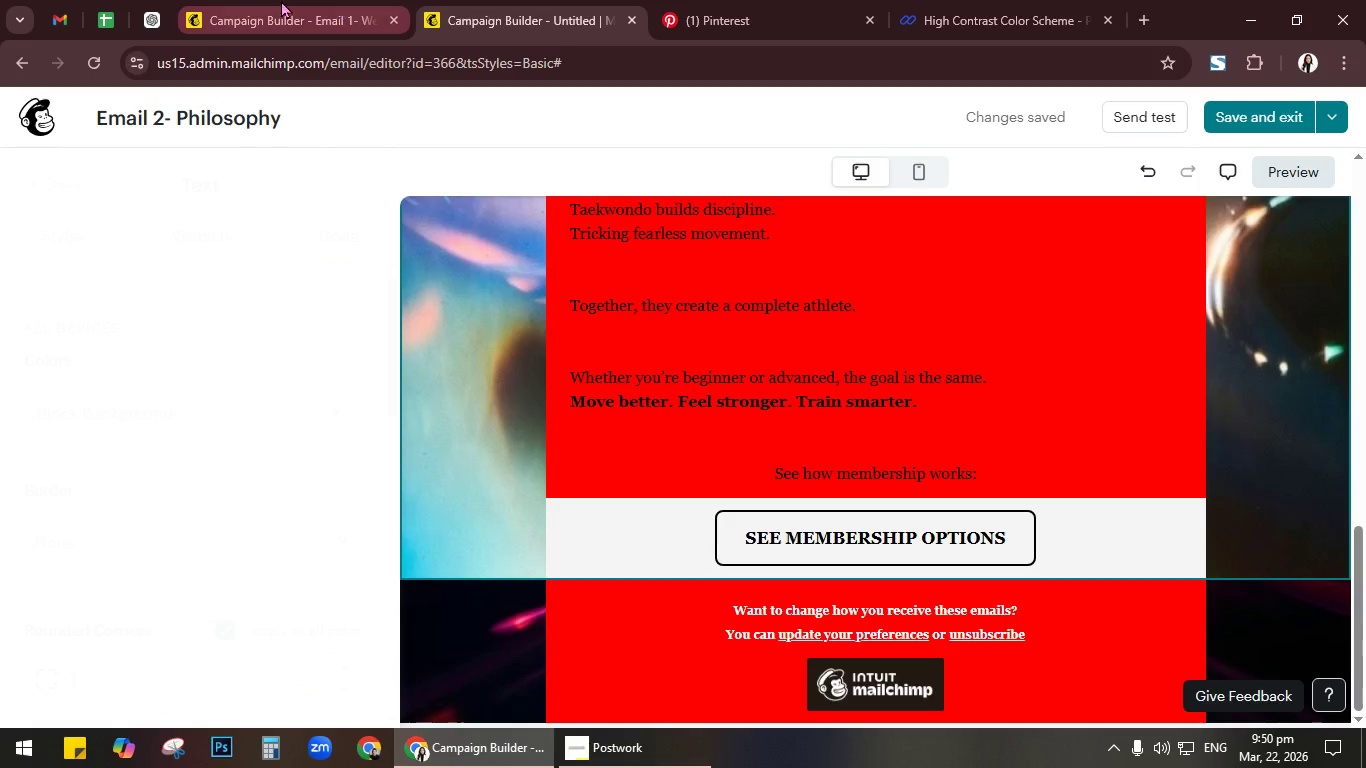 
right_click([40, 106])
 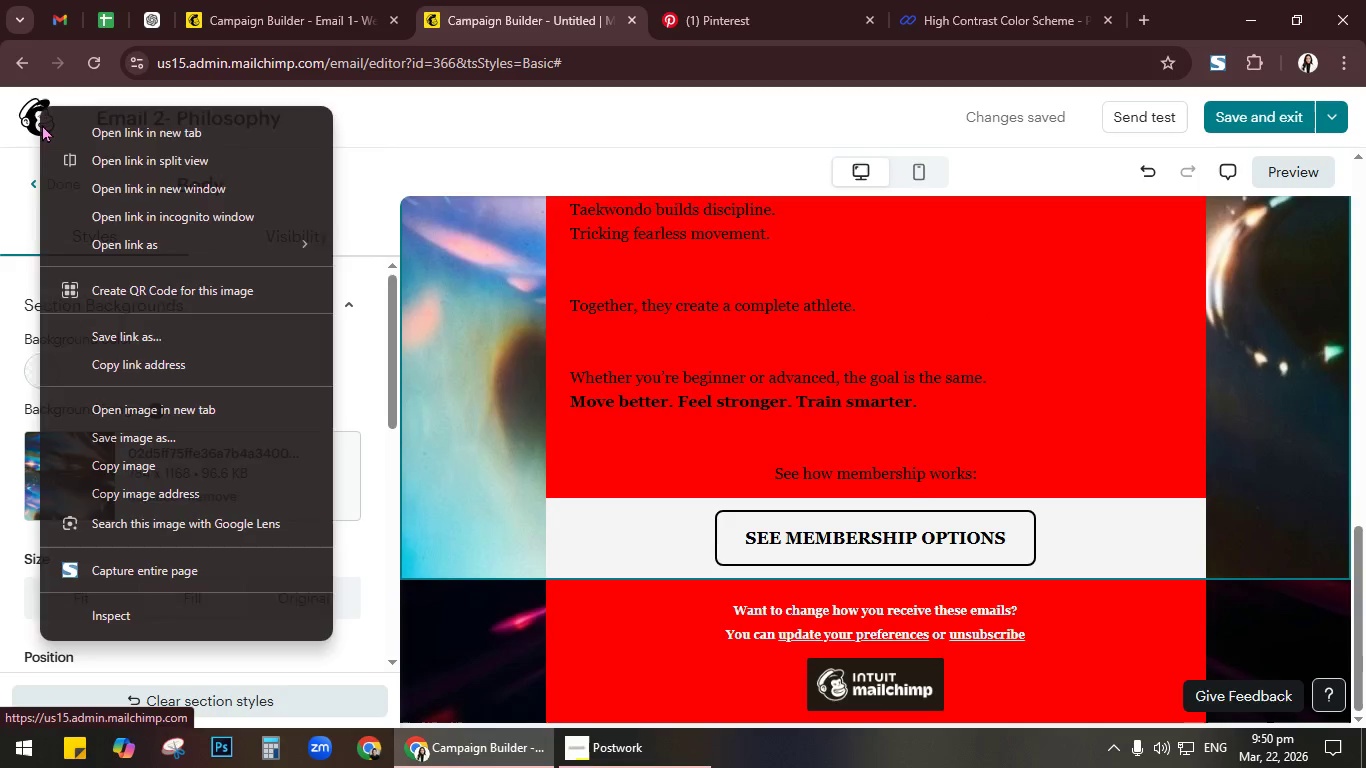 
left_click([64, 130])
 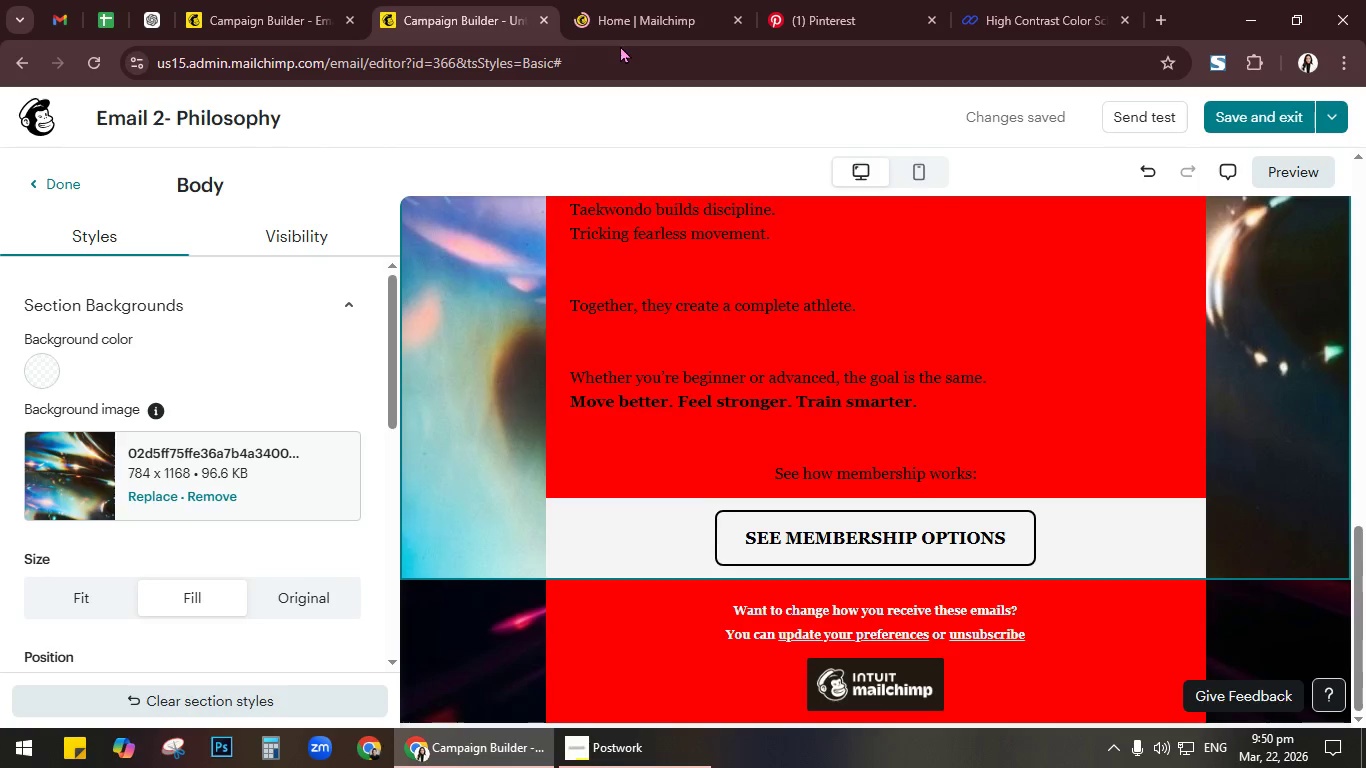 
wait(21.33)
 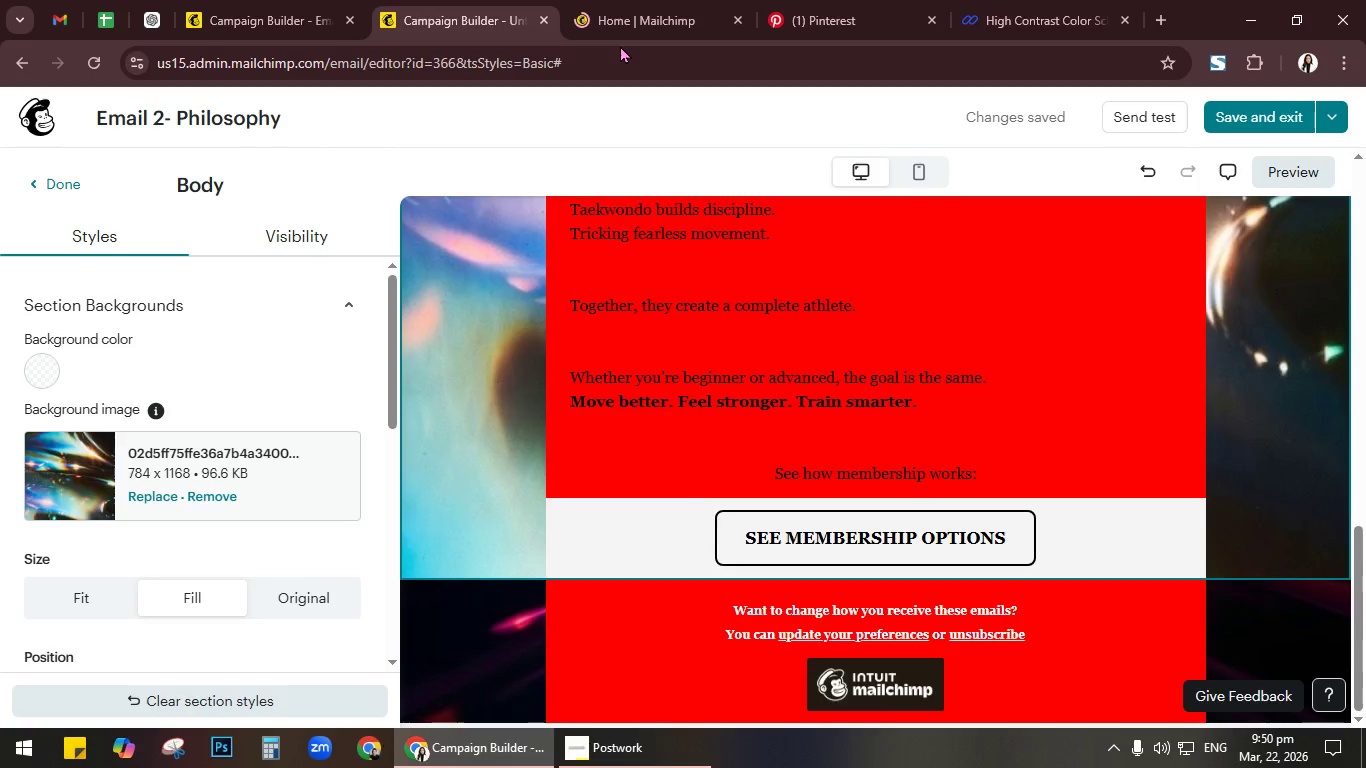 
left_click([710, 11])
 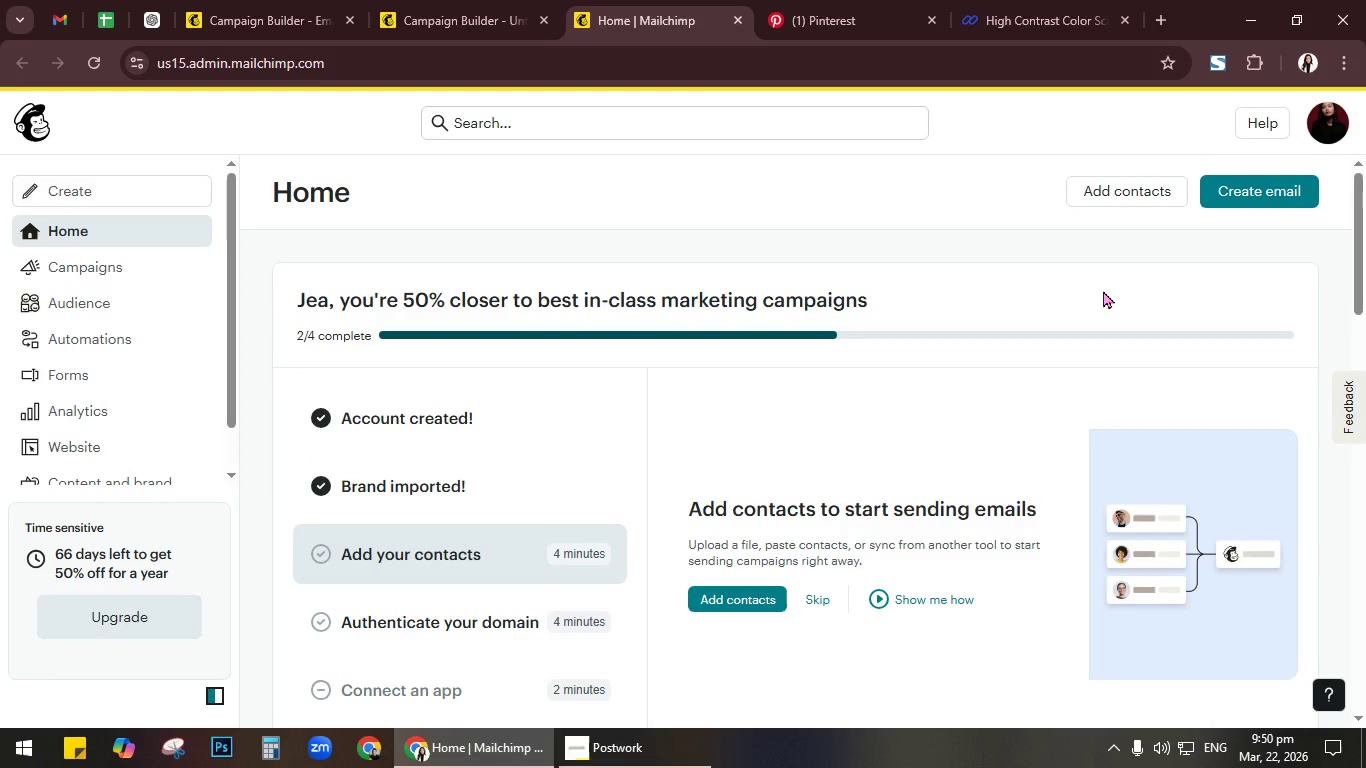 
wait(6.01)
 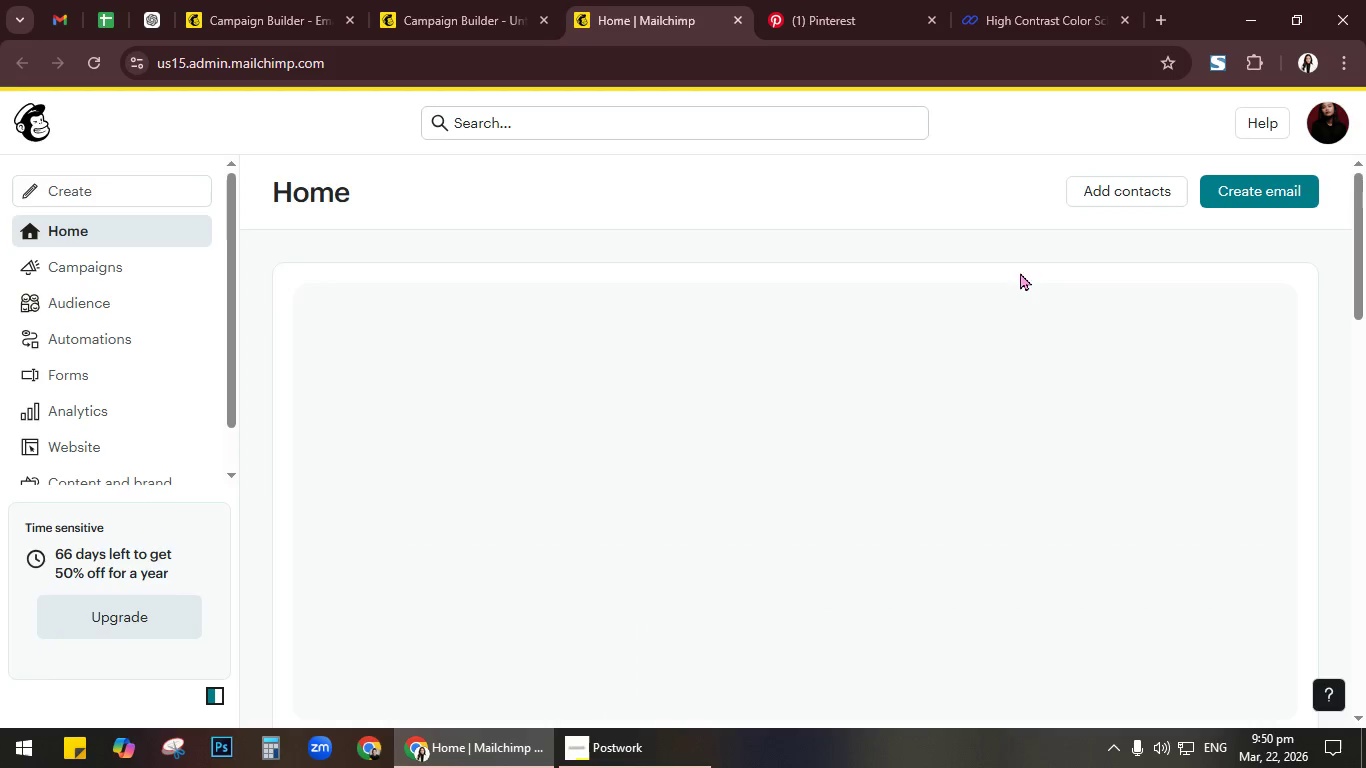 
left_click([1262, 195])
 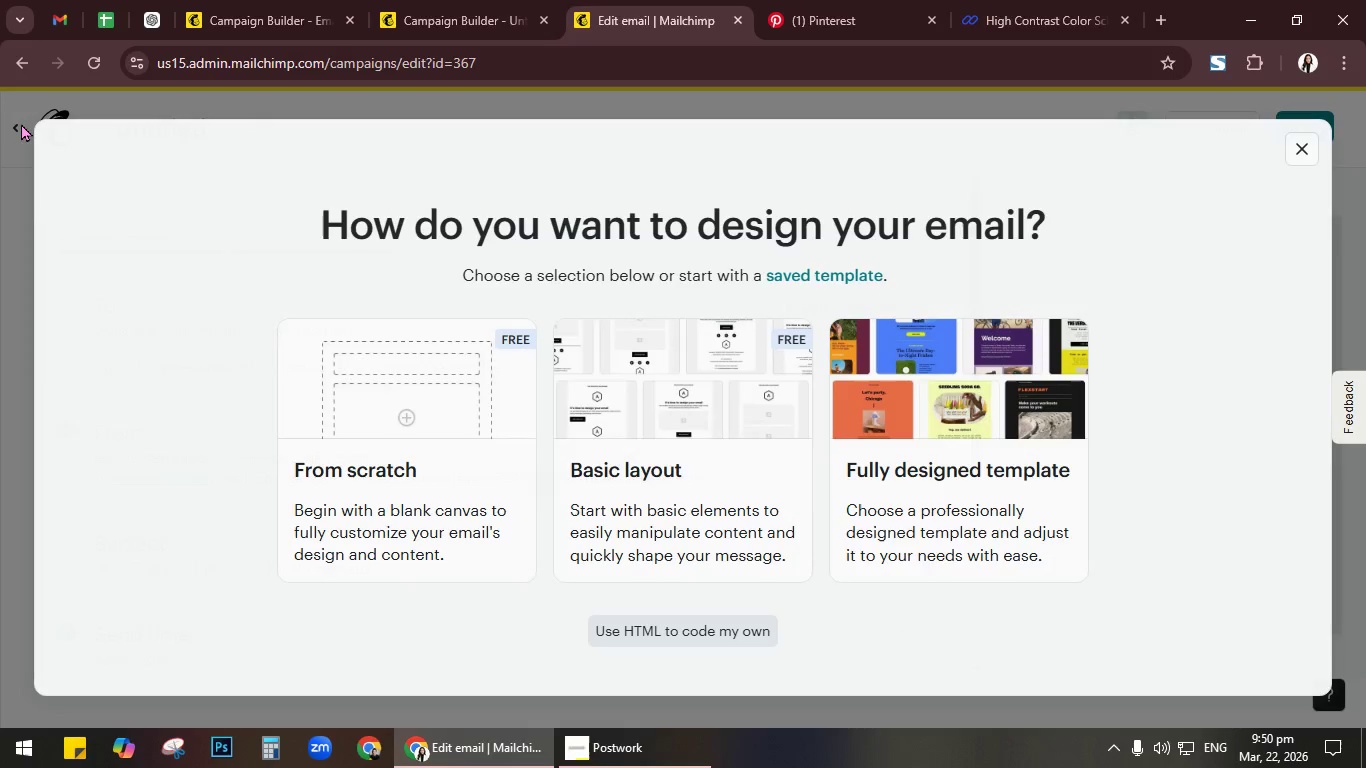 
wait(6.03)
 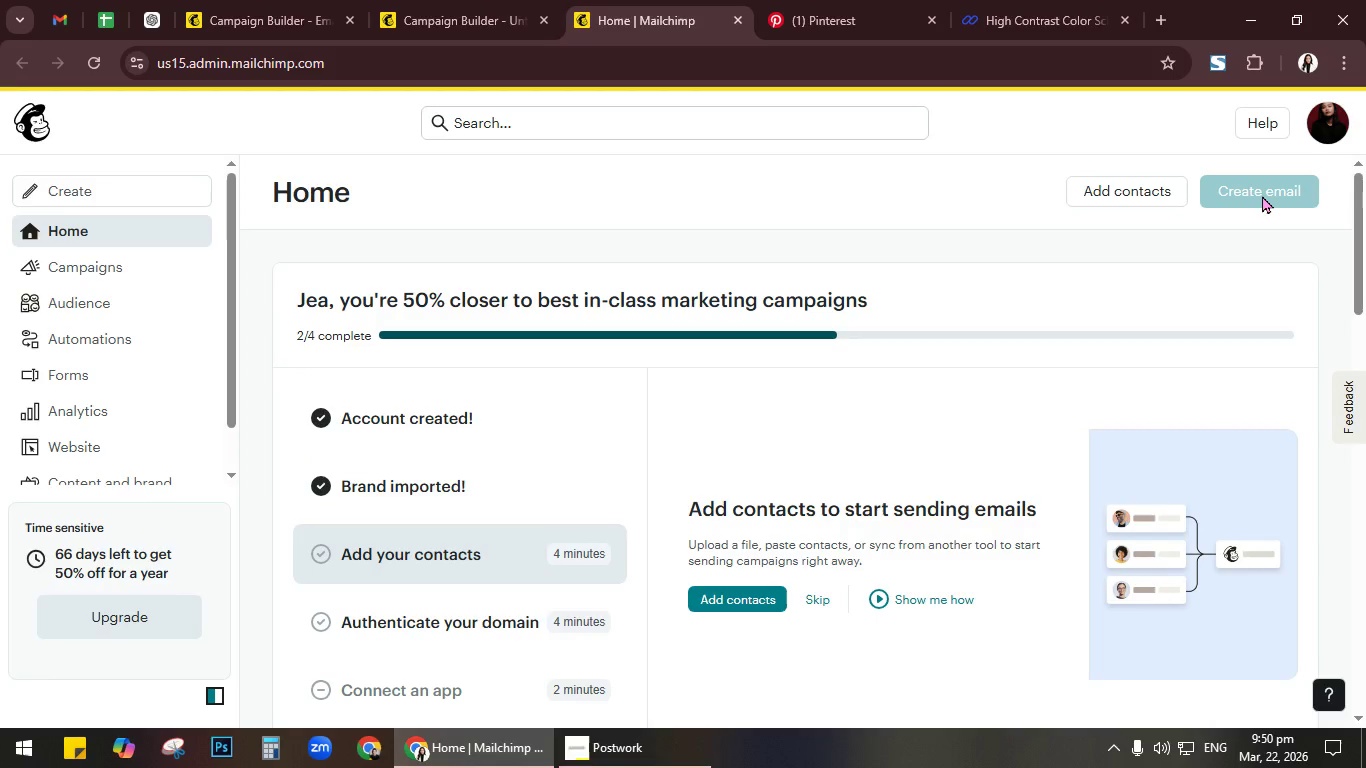 
left_click([1304, 157])
 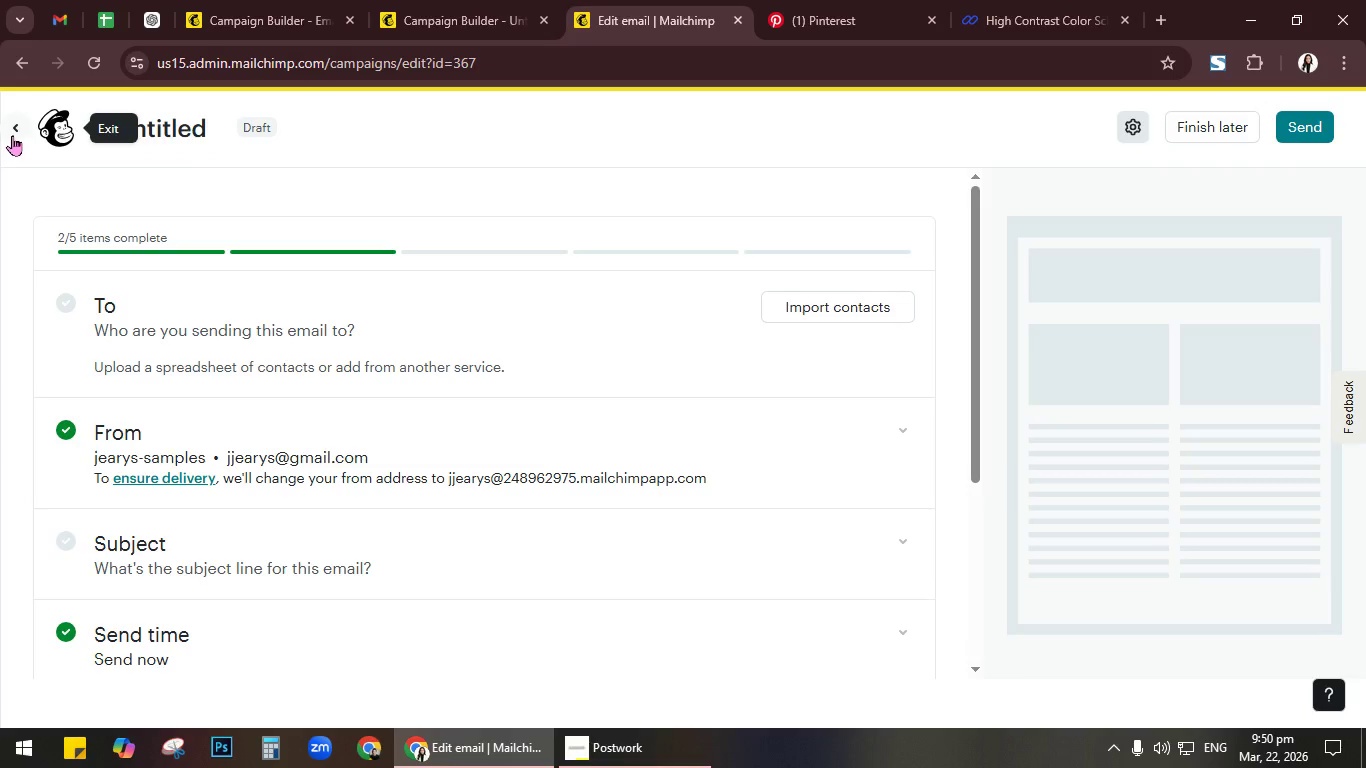 
left_click([12, 134])
 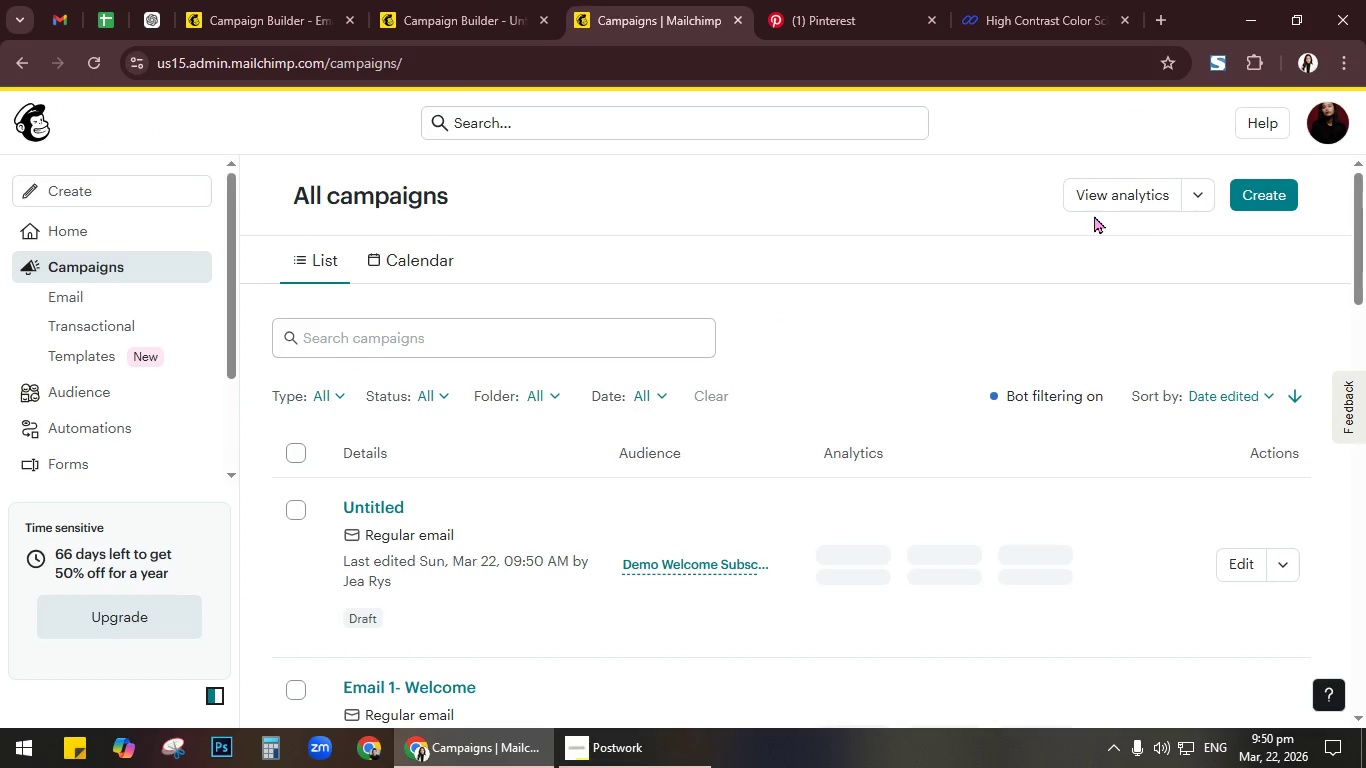 
wait(5.14)
 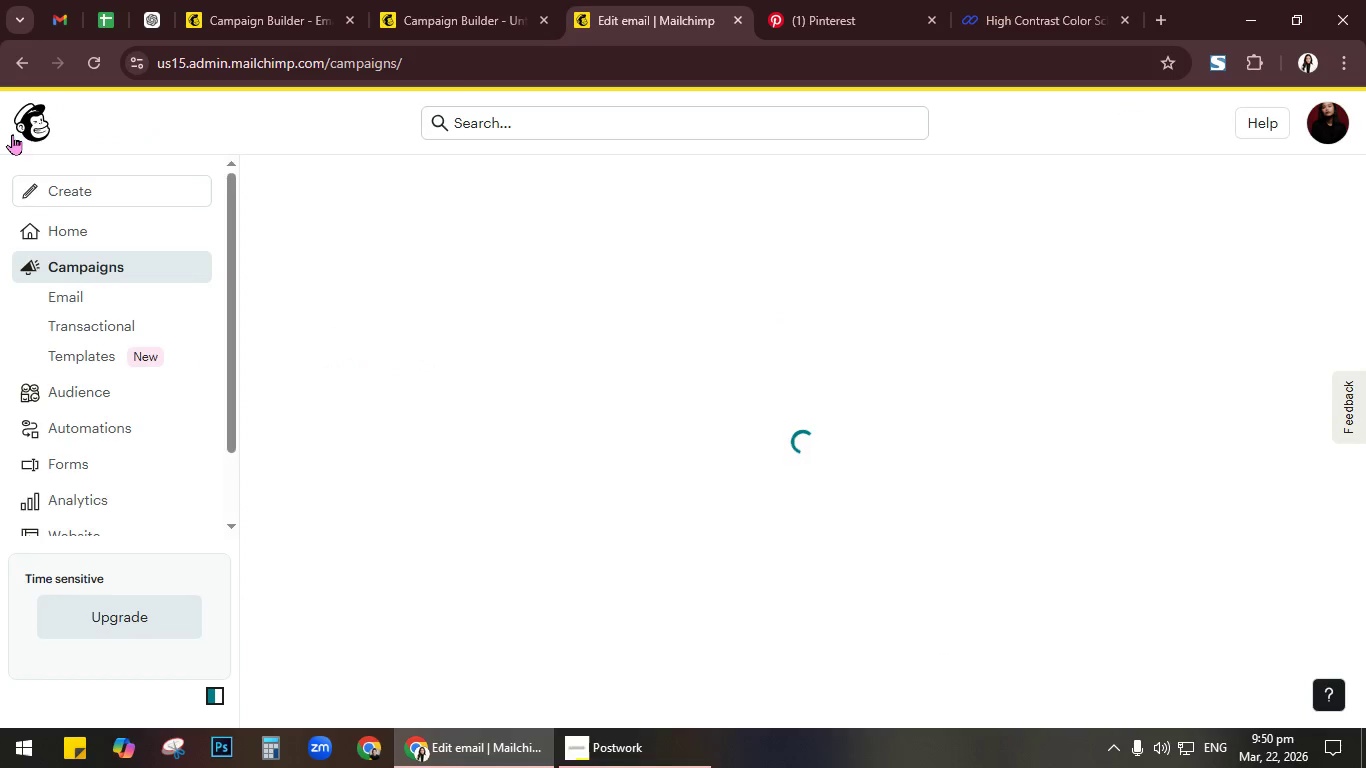 
left_click([1283, 564])
 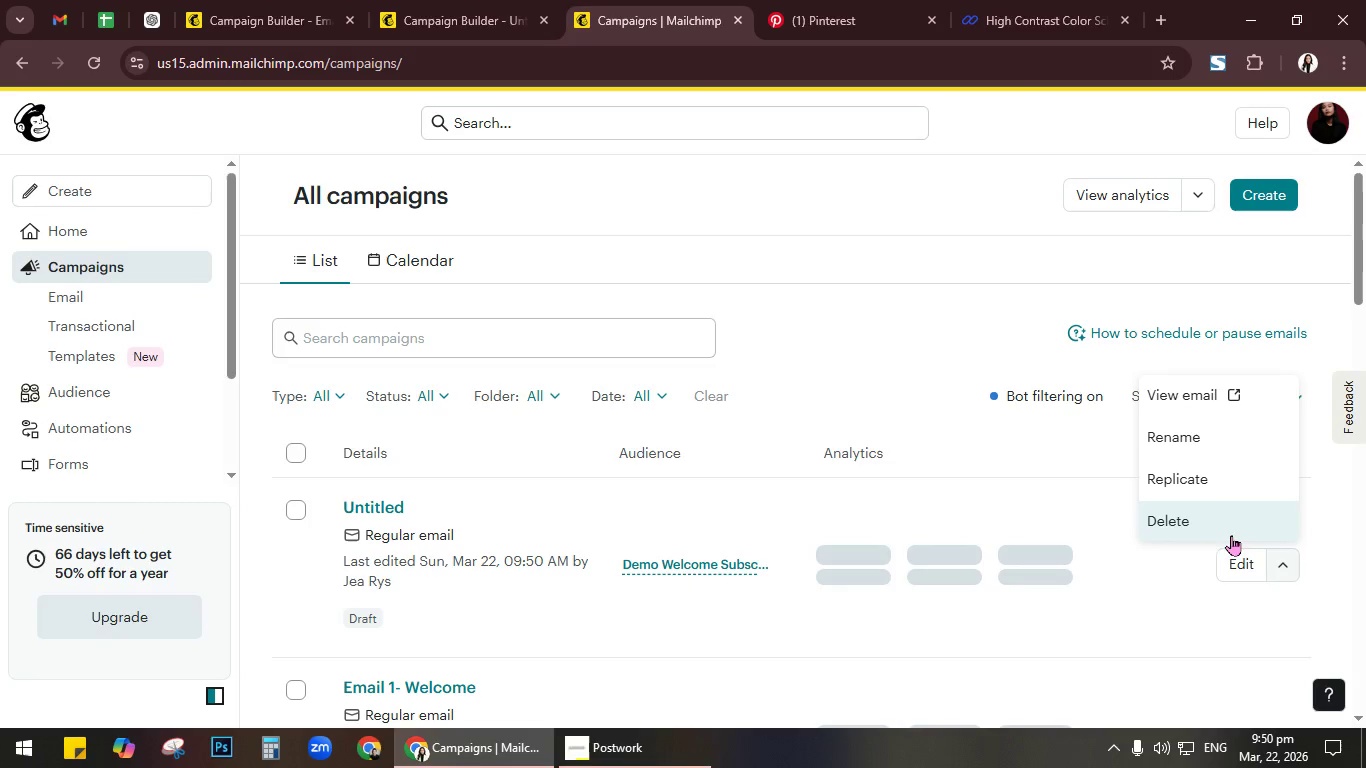 
left_click([1218, 523])
 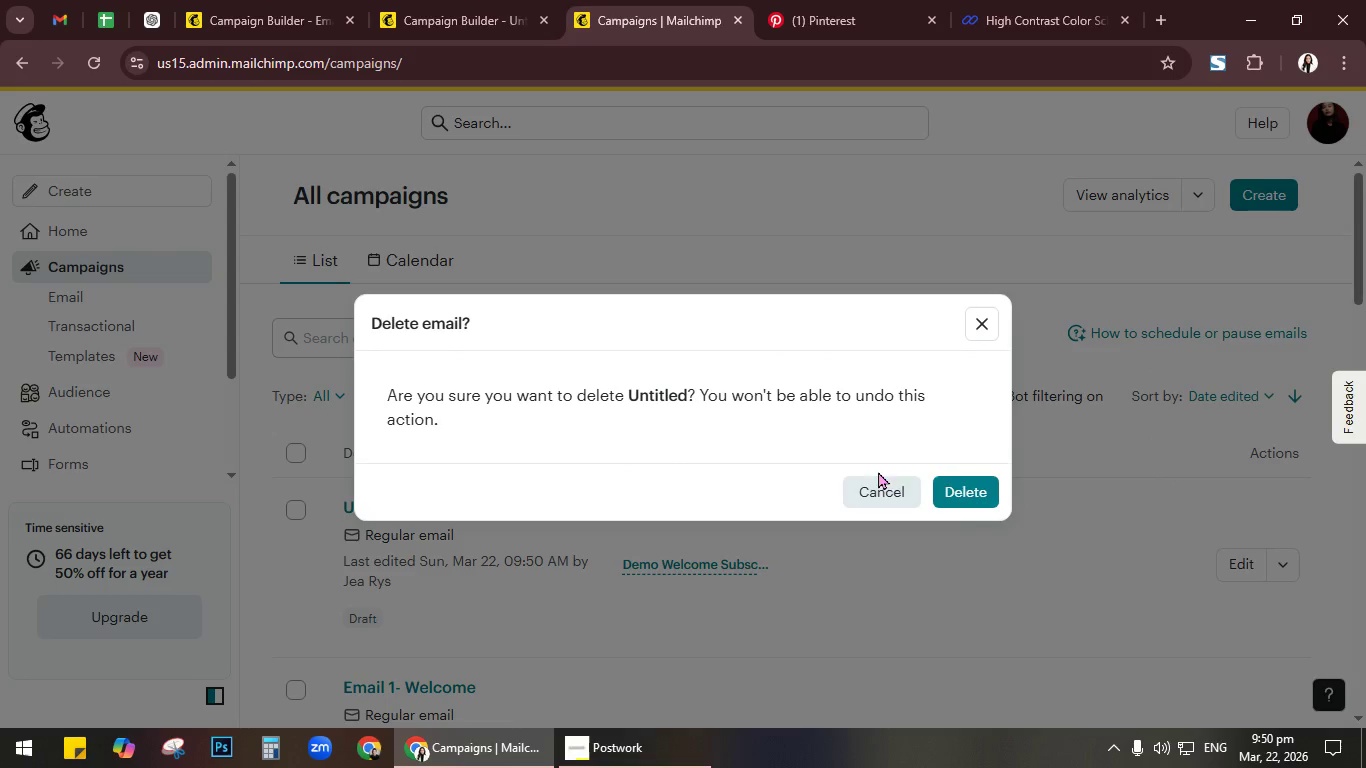 
left_click([965, 497])
 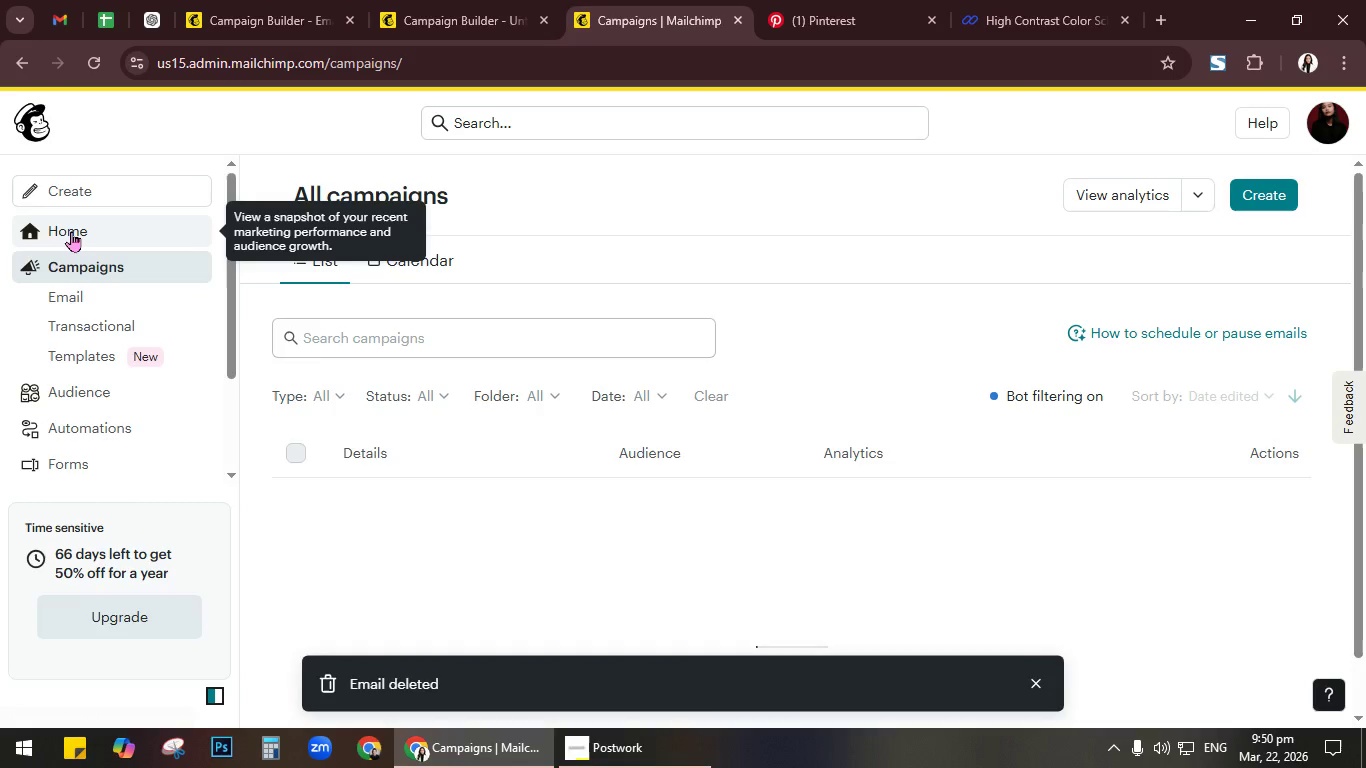 
left_click([71, 231])
 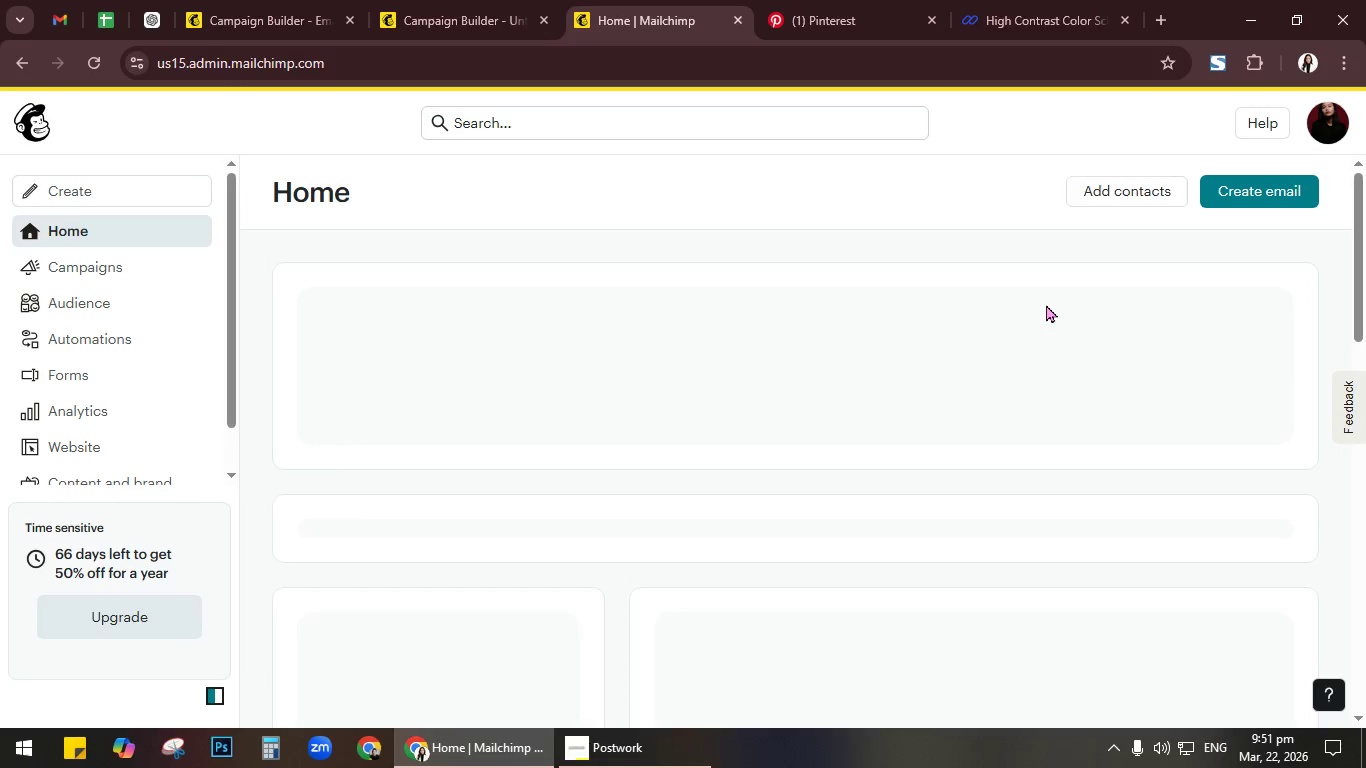 
left_click([1132, 195])
 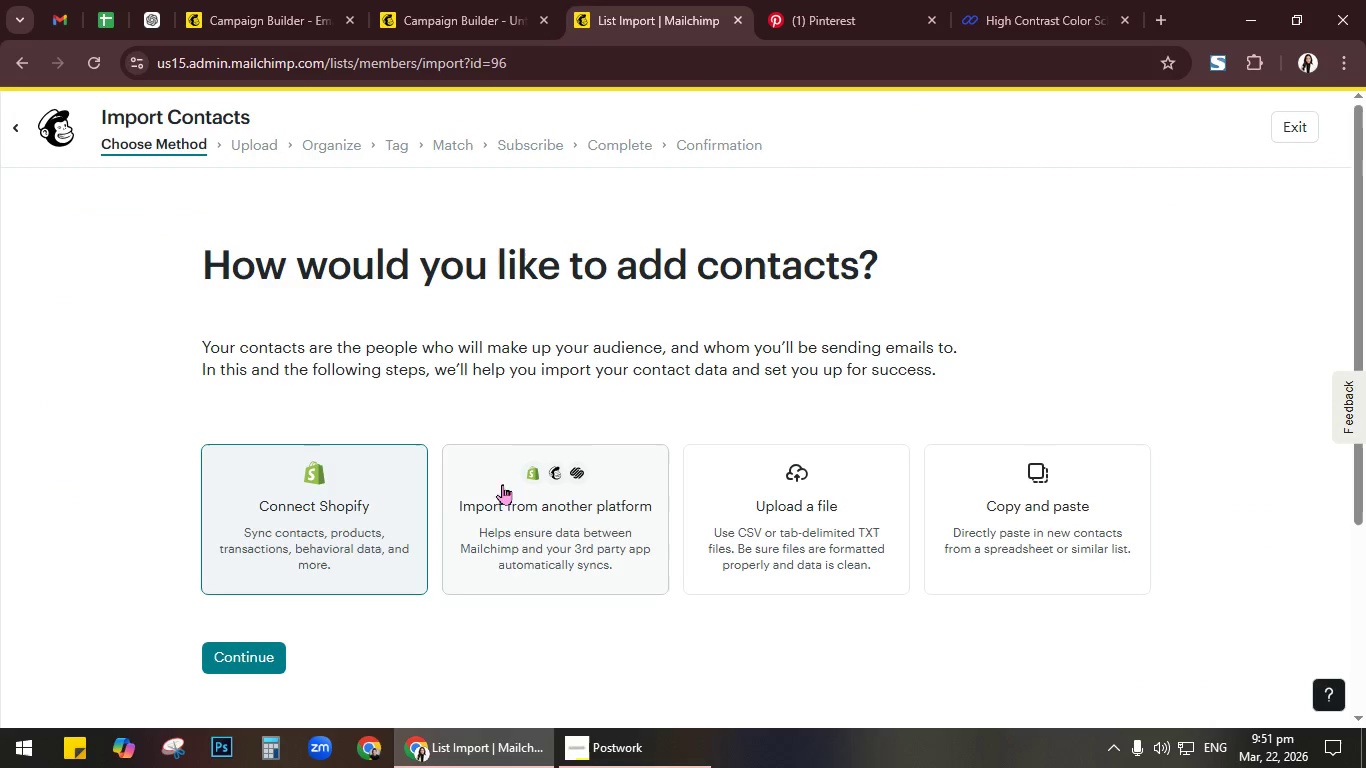 
left_click([800, 497])
 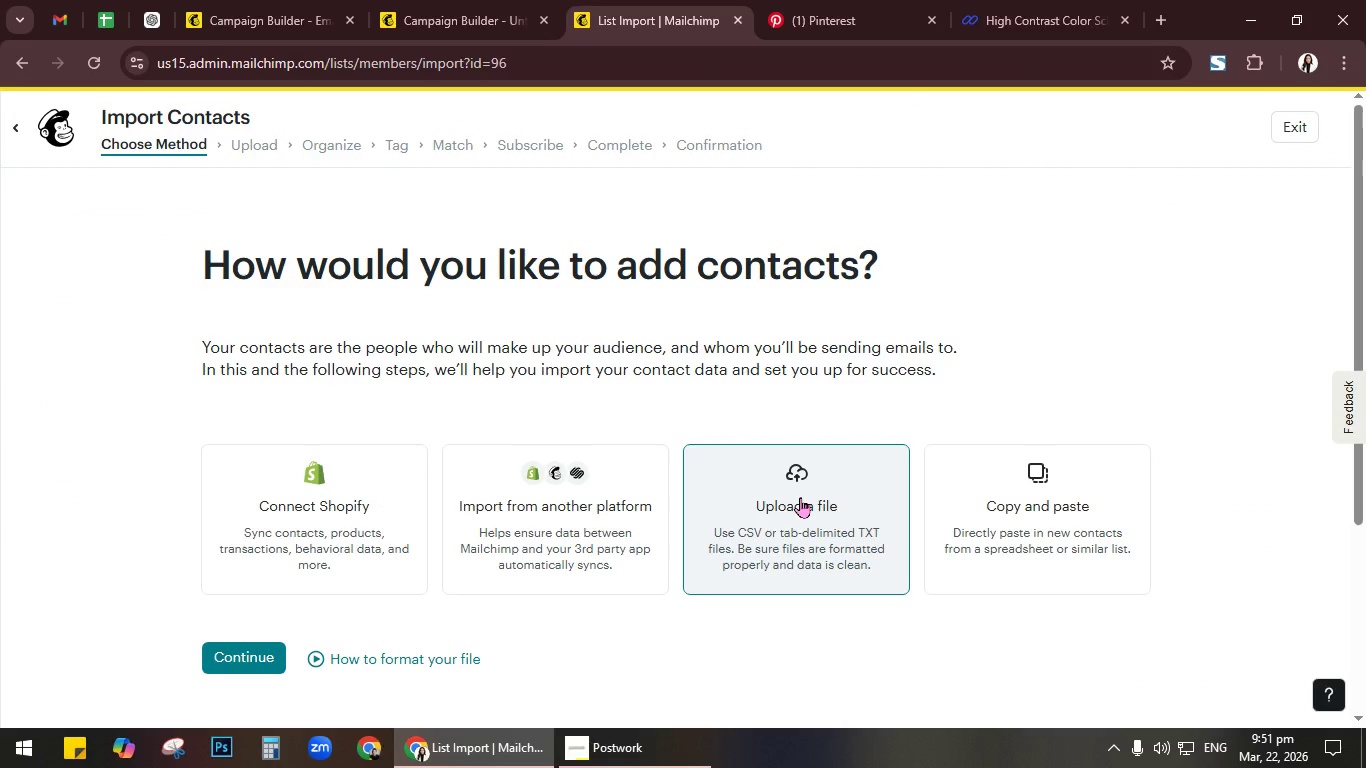 
left_click([800, 497])
 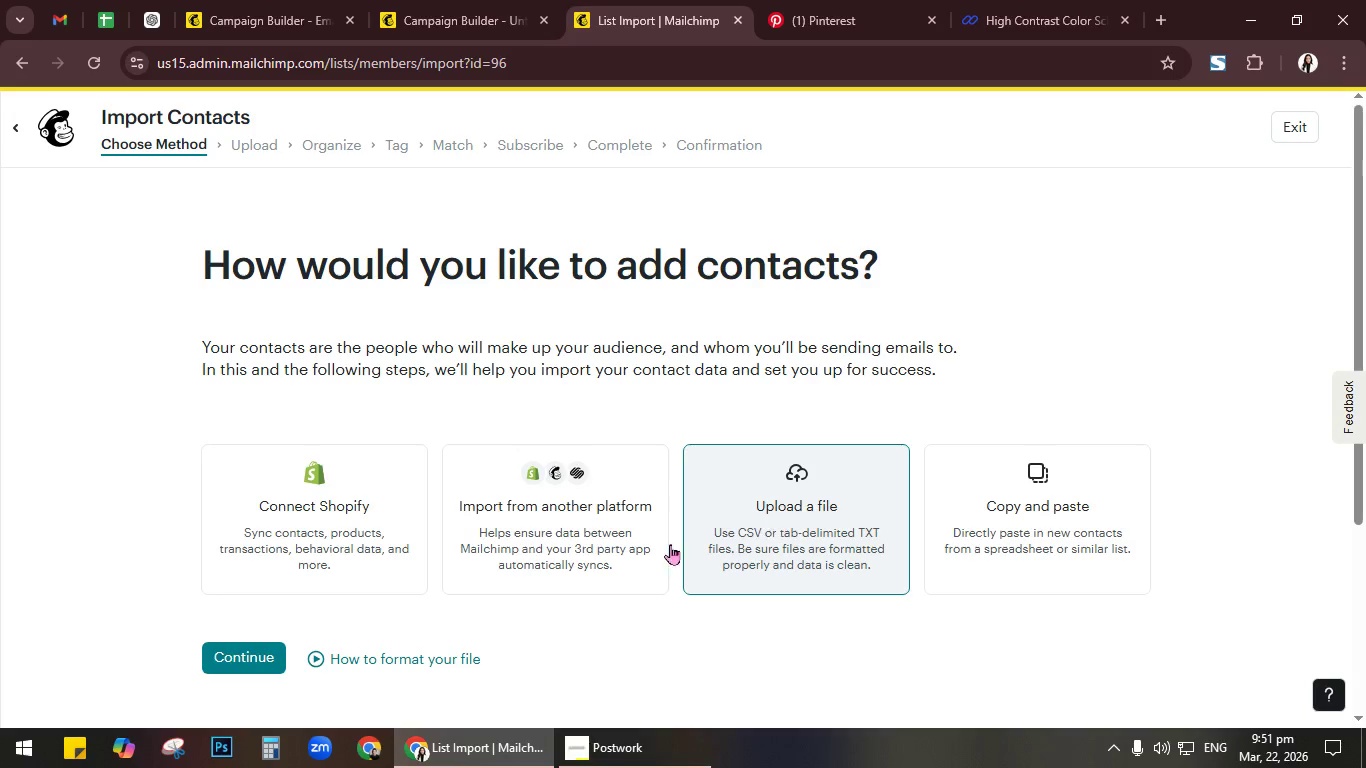 
left_click([234, 656])
 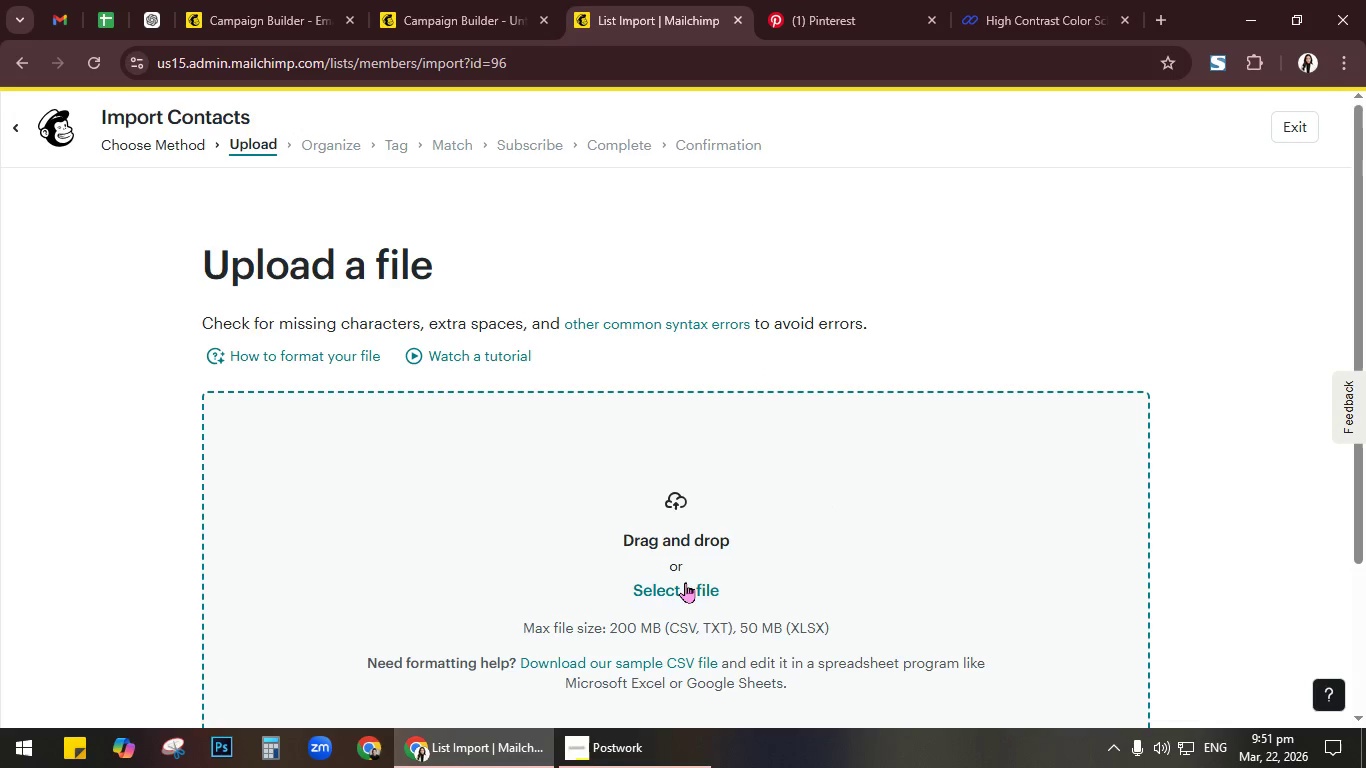 
left_click([678, 589])
 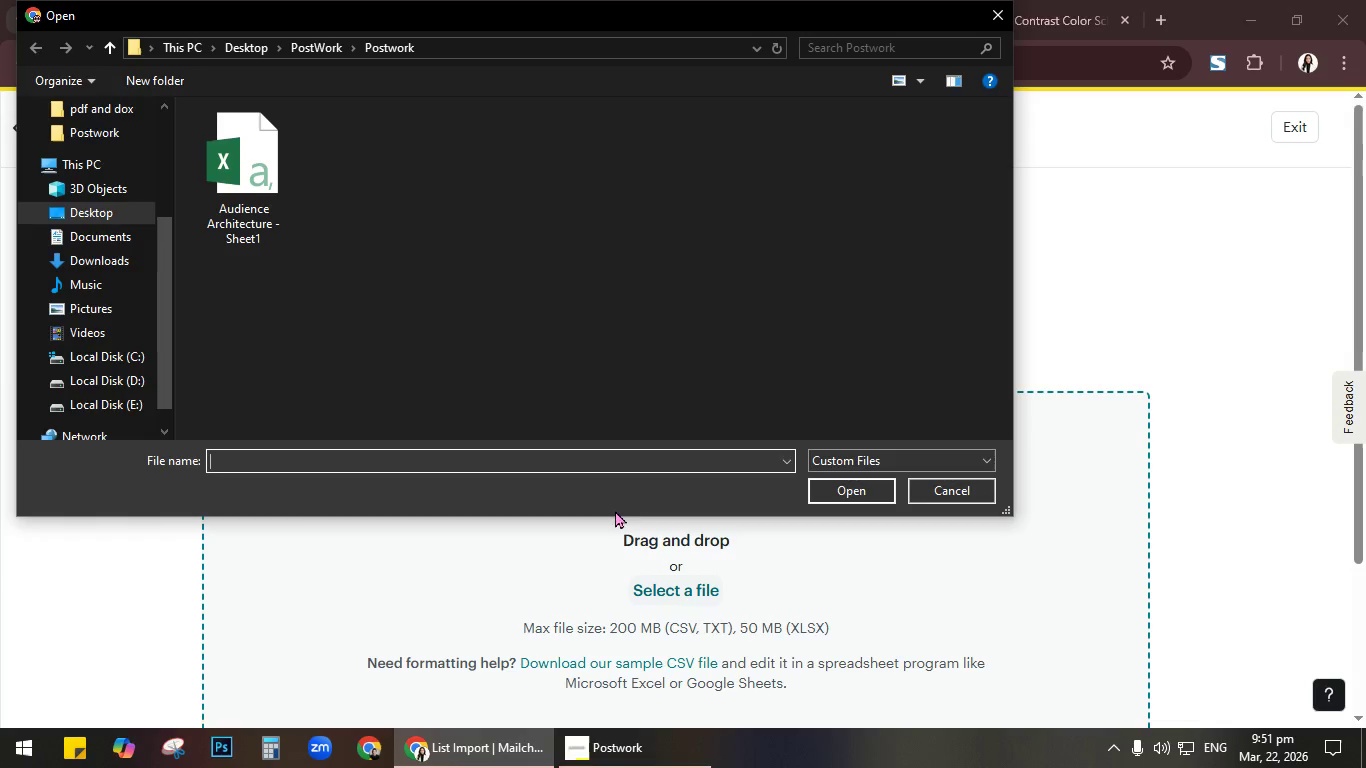 
left_click([261, 138])
 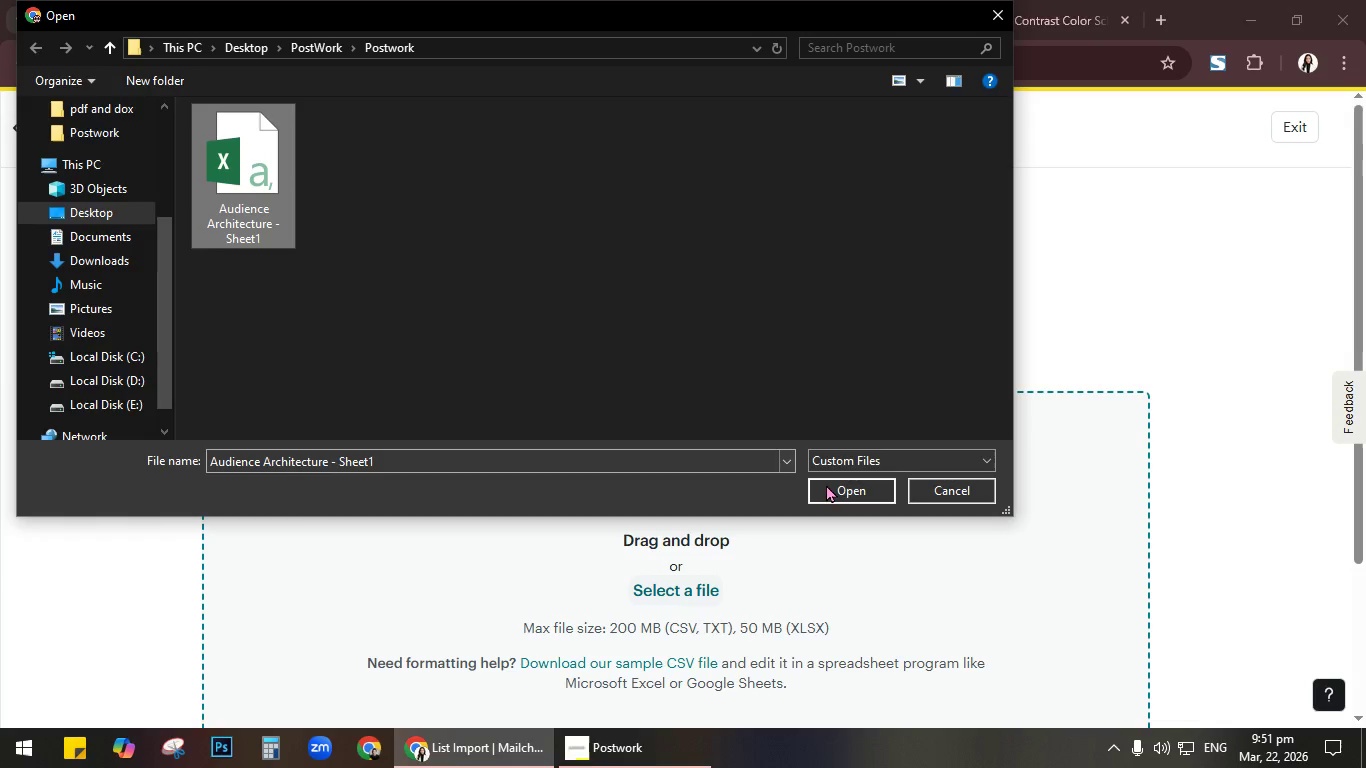 
left_click([830, 485])
 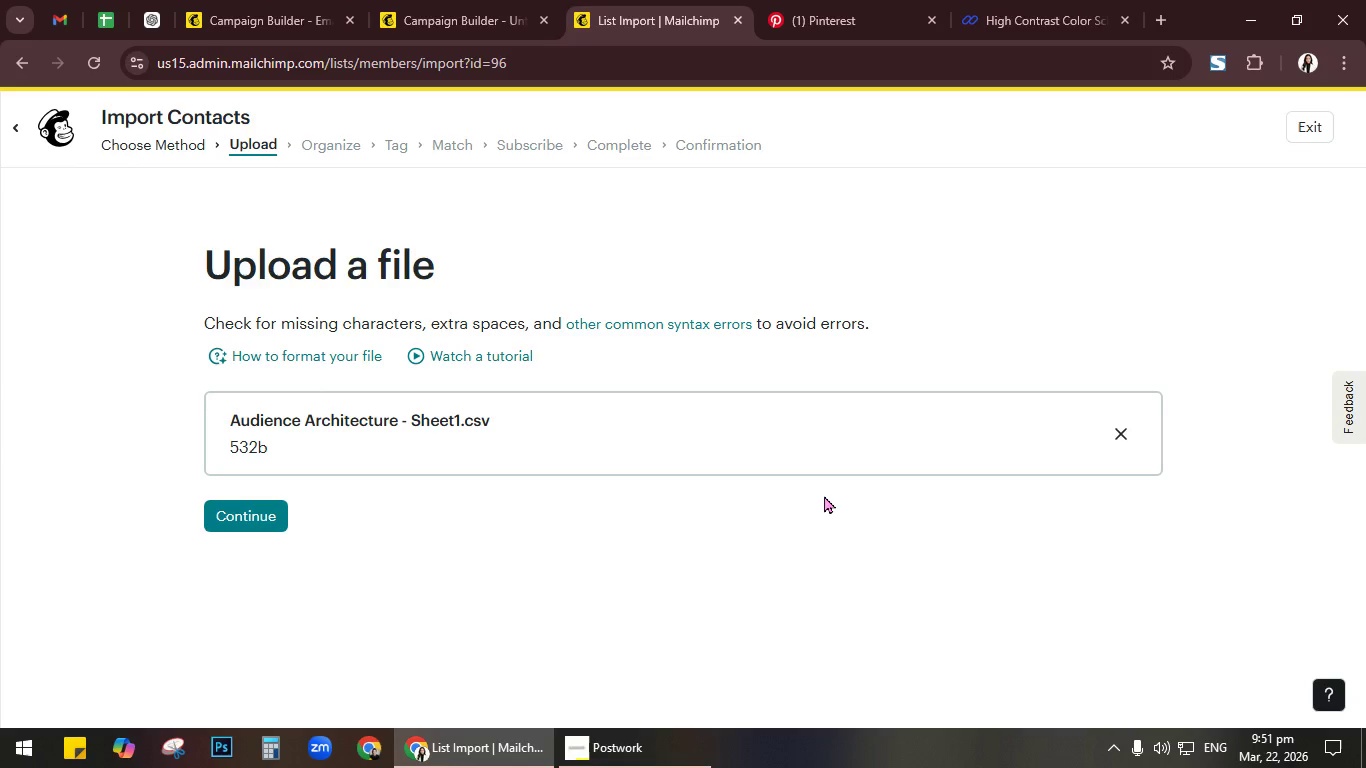 
left_click([275, 505])
 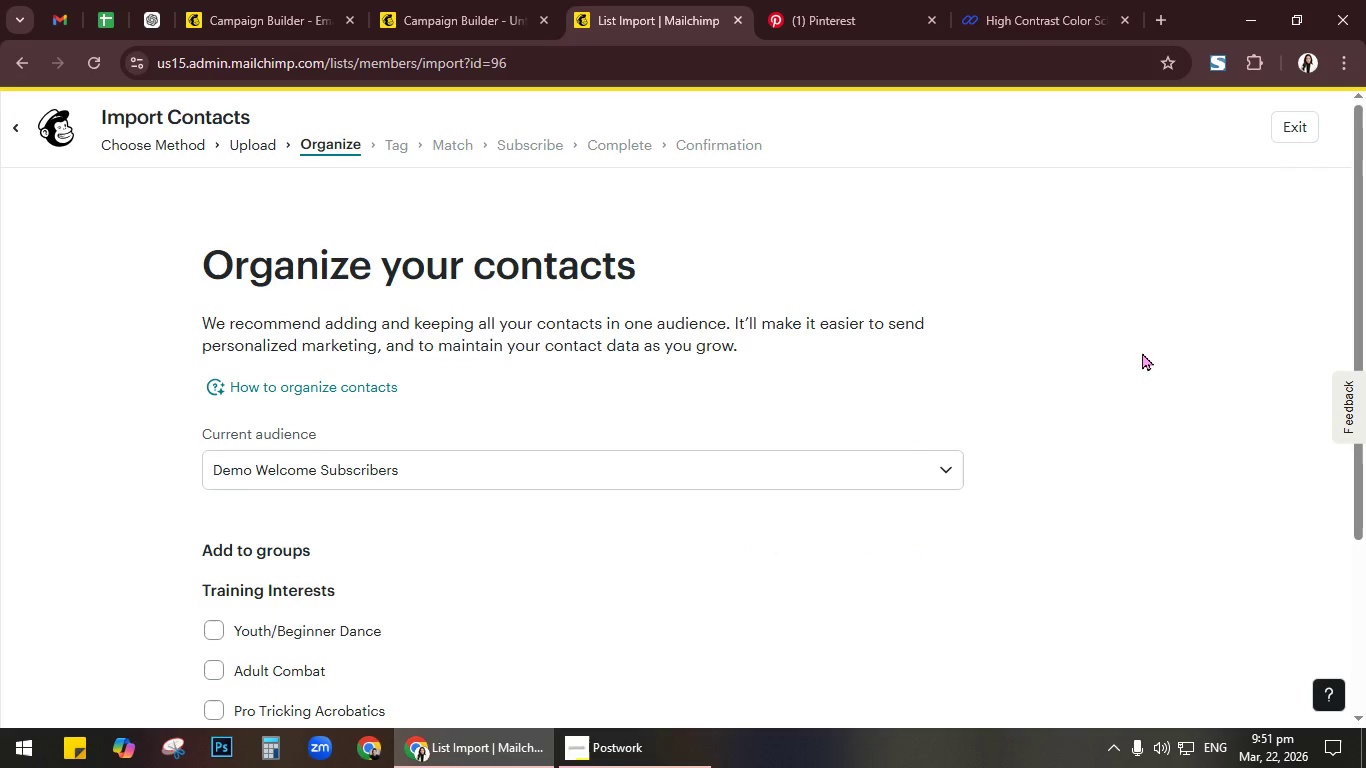 
wait(5.25)
 